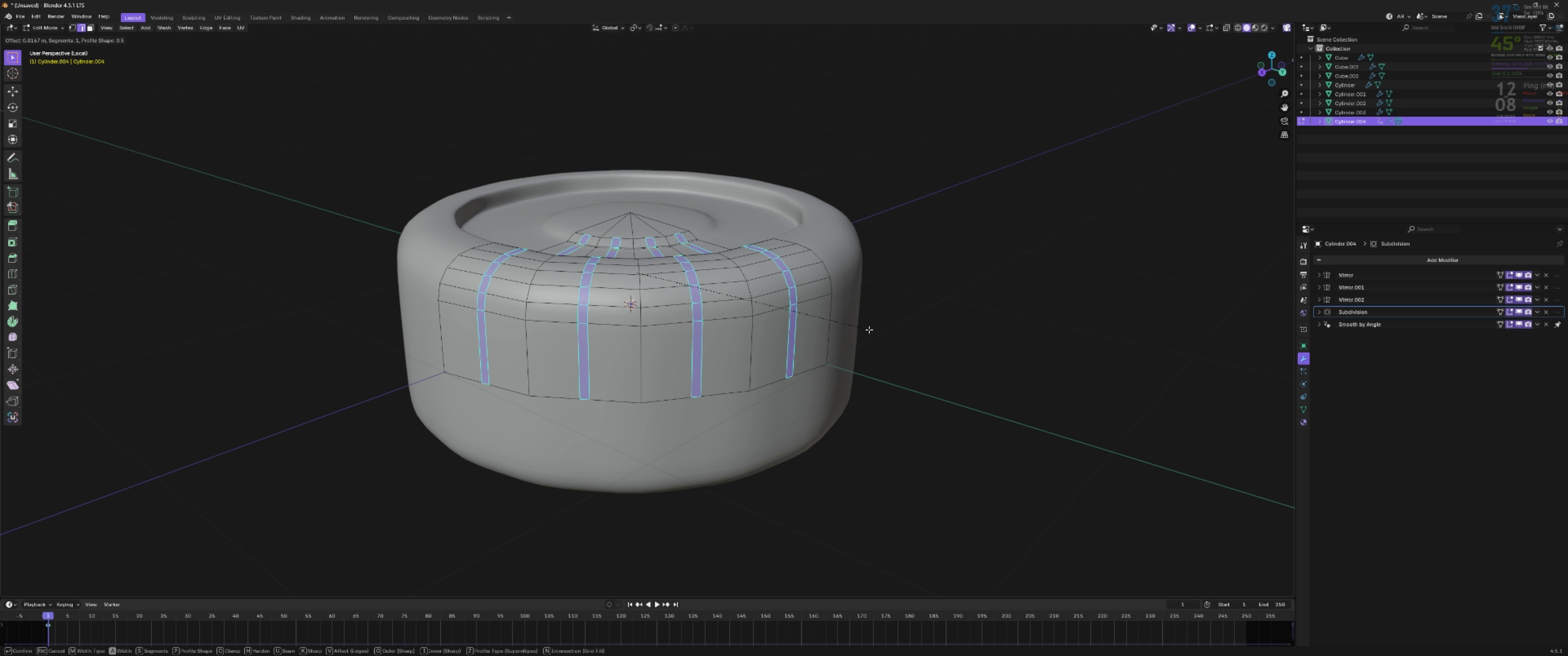 
hold_key(key=ShiftLeft, duration=1.52)
 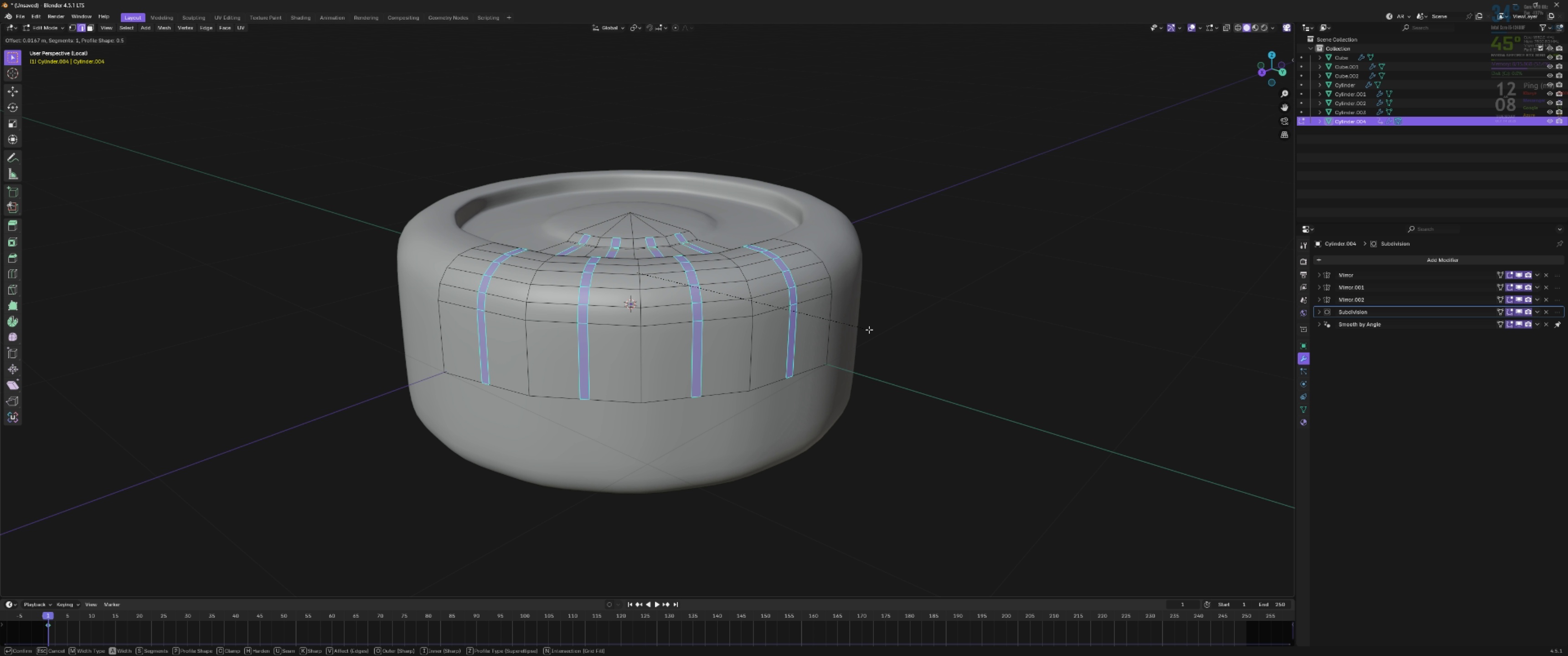 
hold_key(key=ShiftLeft, duration=0.77)
 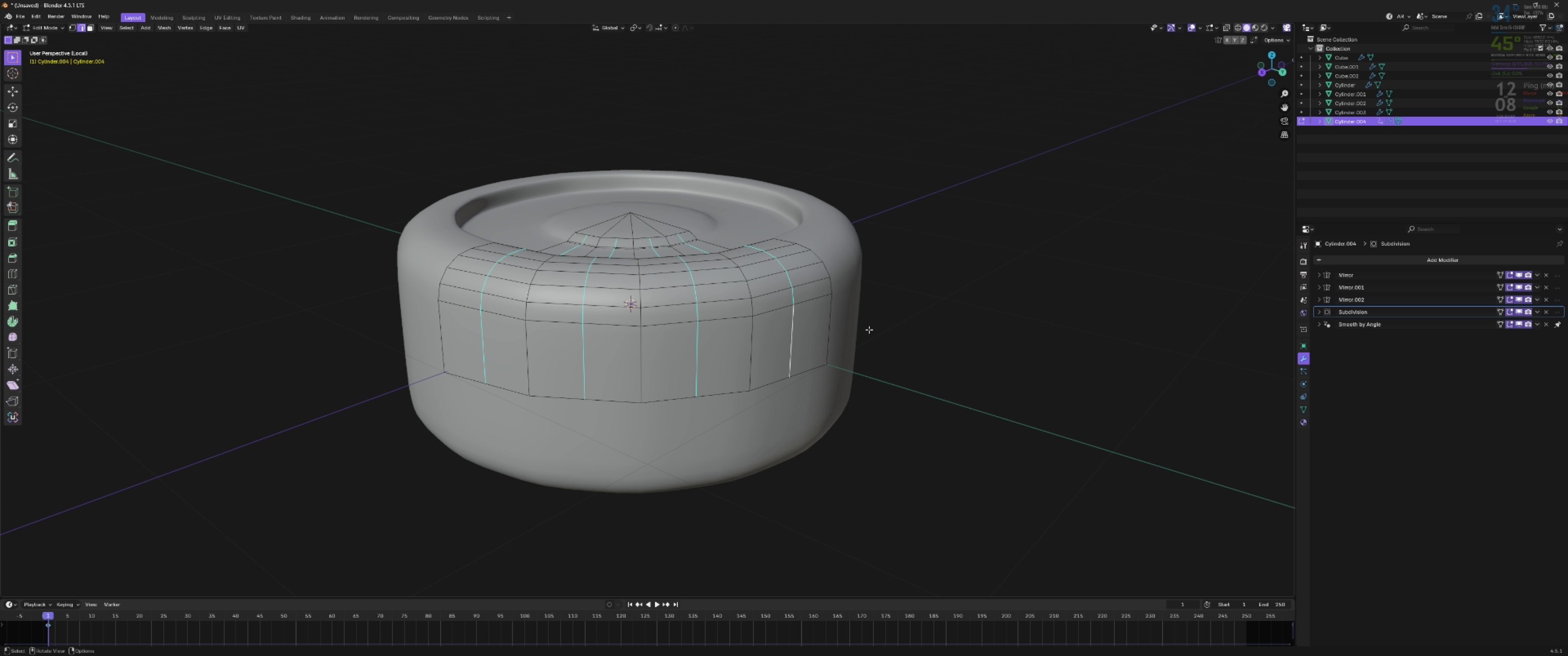 
right_click([869, 329])
 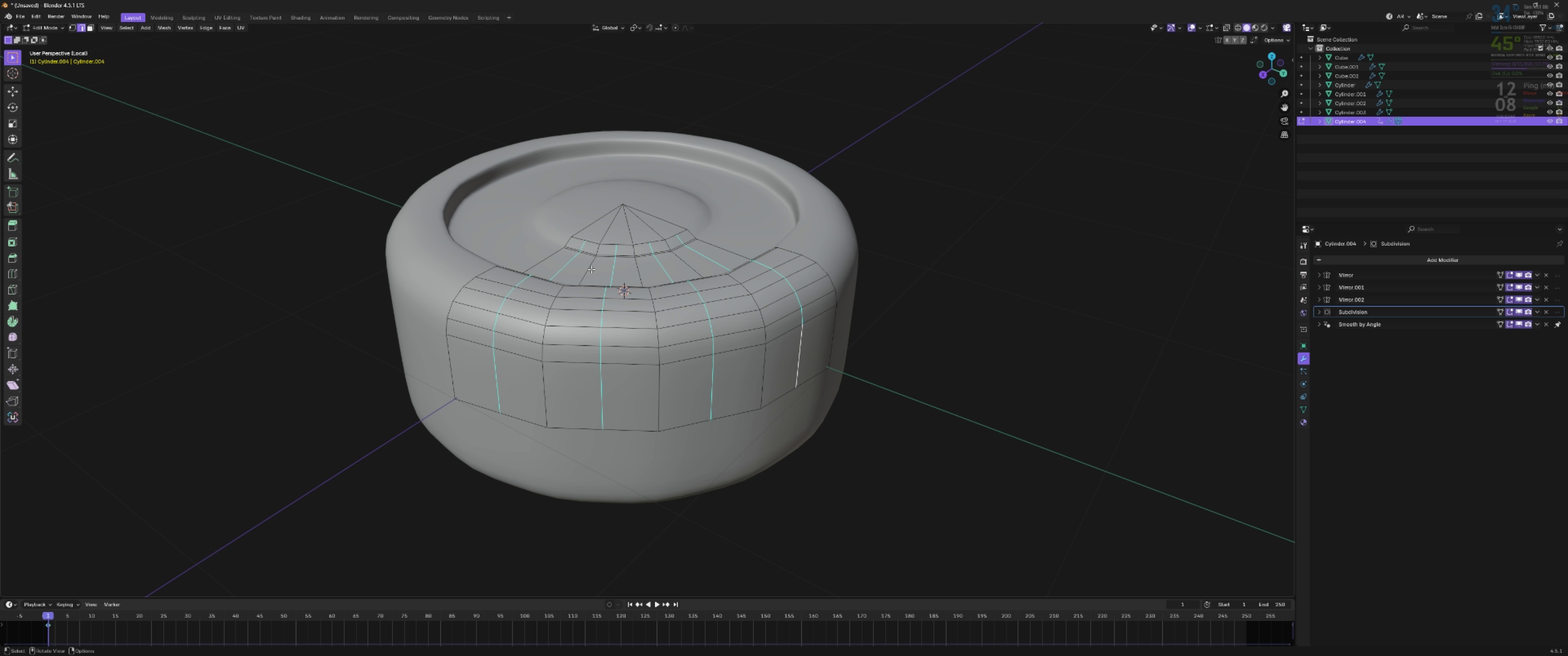 
left_click([597, 248])
 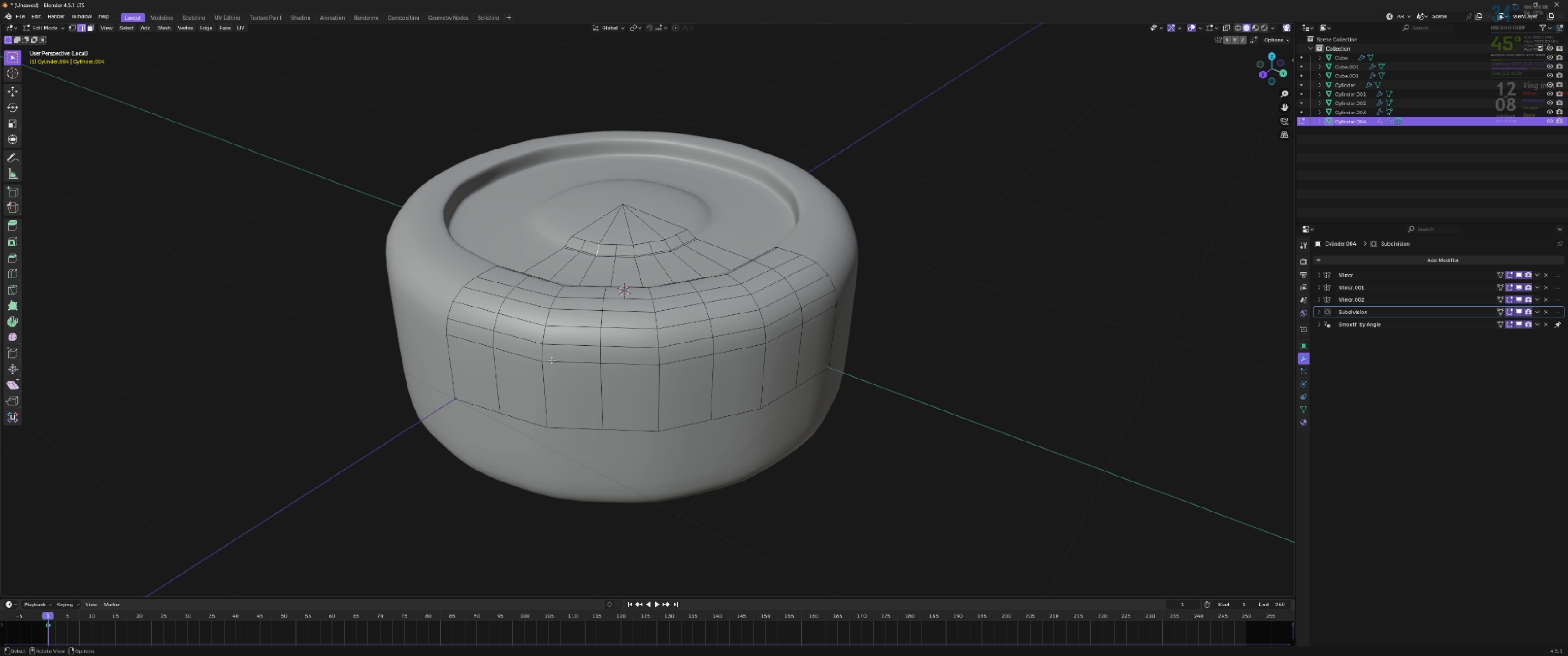 
key(Shift+ShiftLeft)
 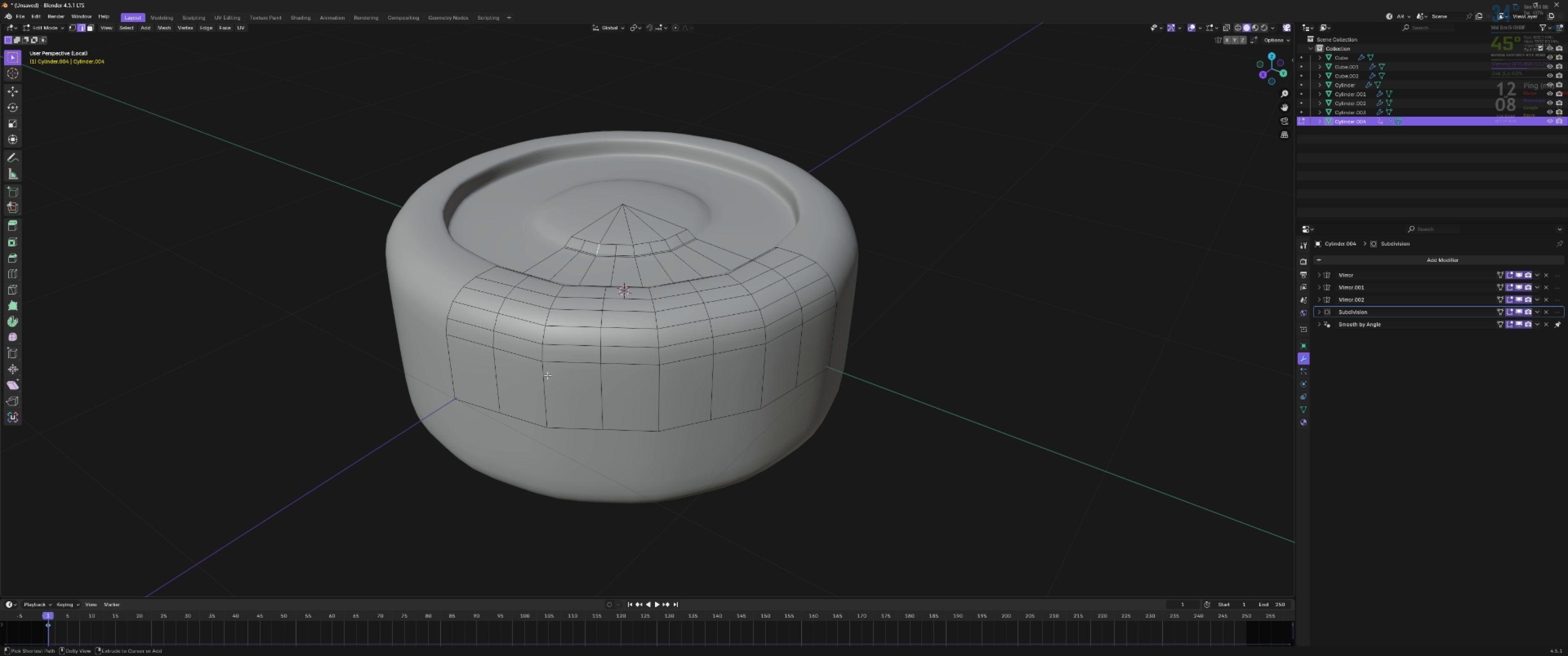 
key(Control+Shift+ControlLeft)
 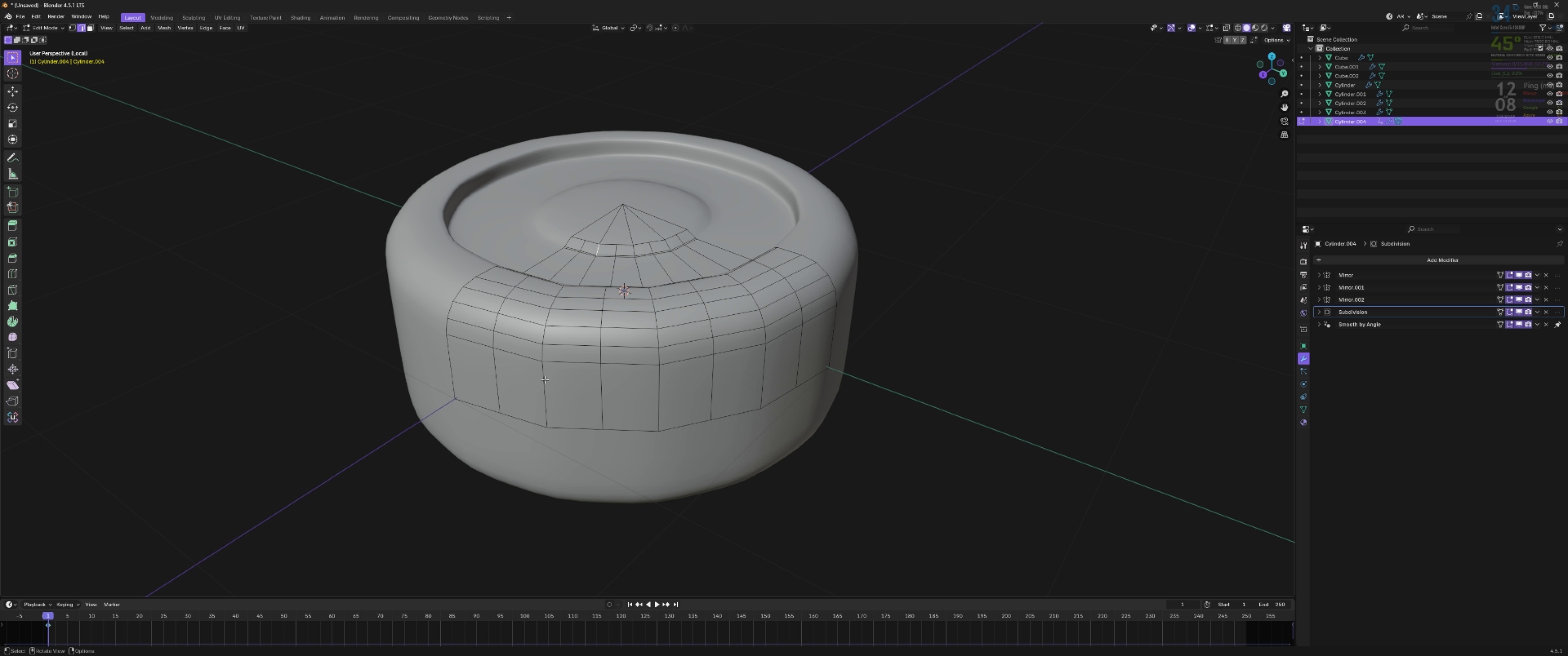 
key(Control+ControlLeft)
 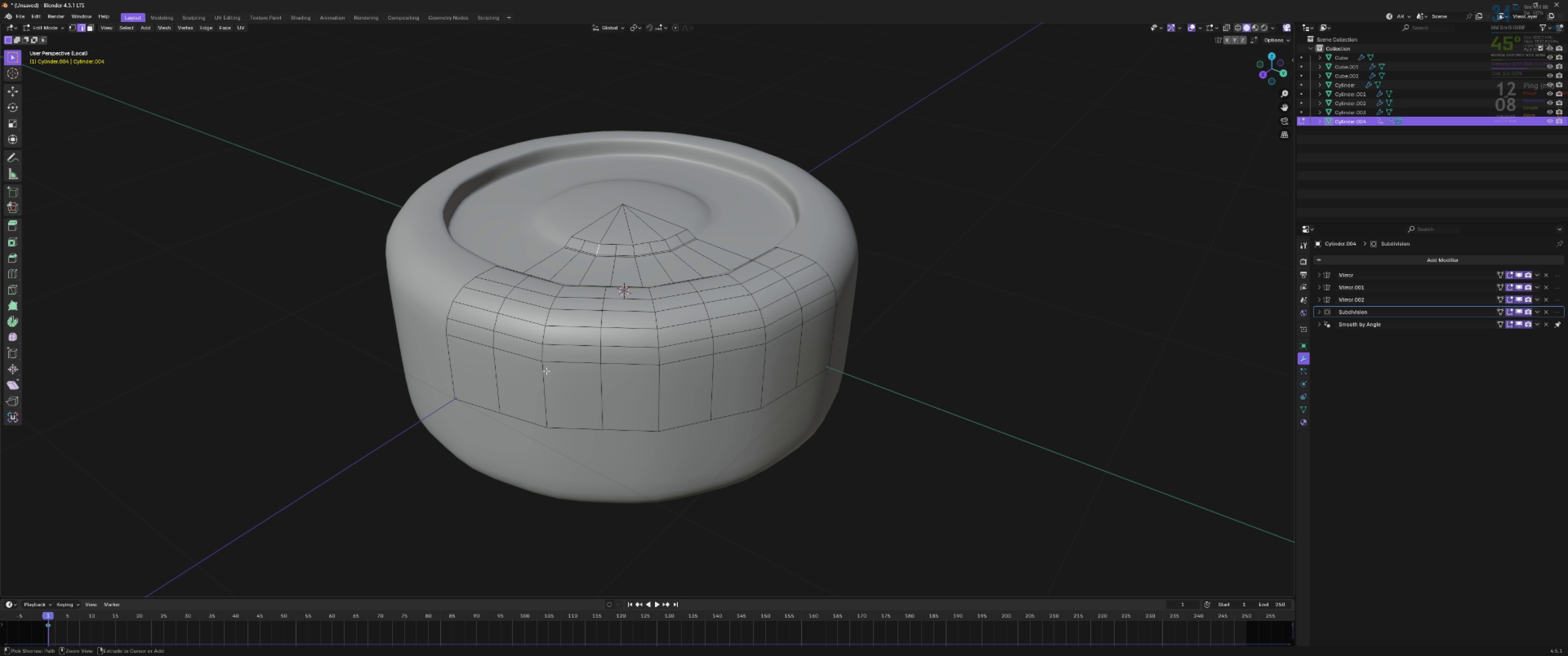 
key(Control+Z)
 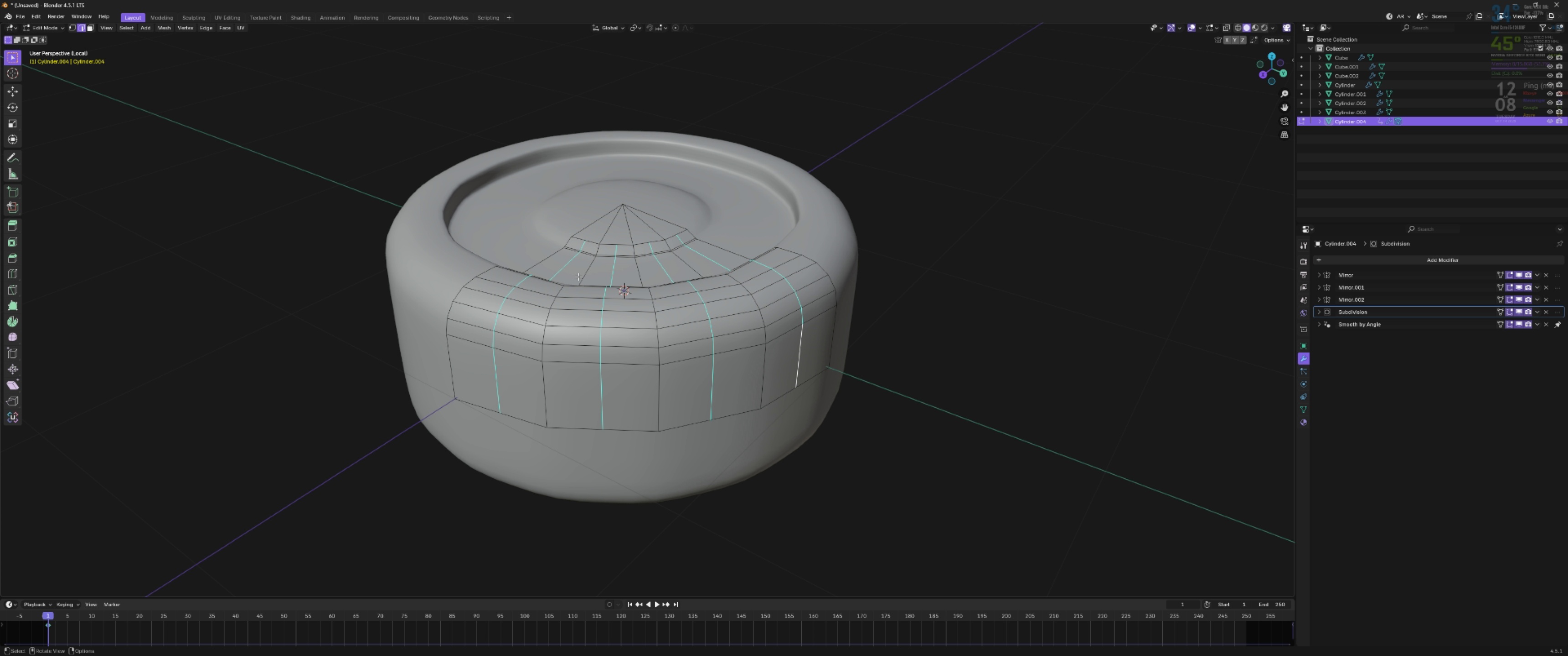 
hold_key(key=ShiftLeft, duration=3.31)
left_click([599, 246])
 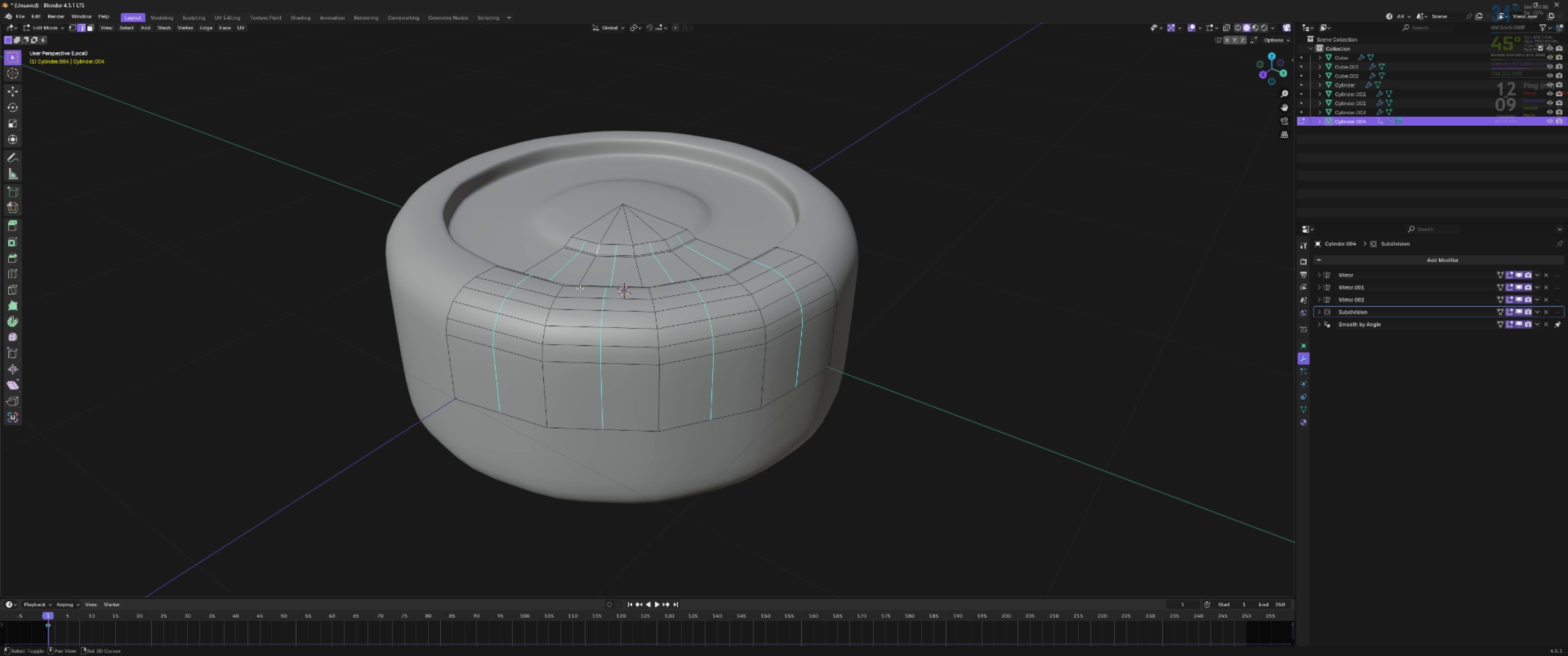 
hold_key(key=ControlLeft, duration=0.64)
left_click([541, 377])
 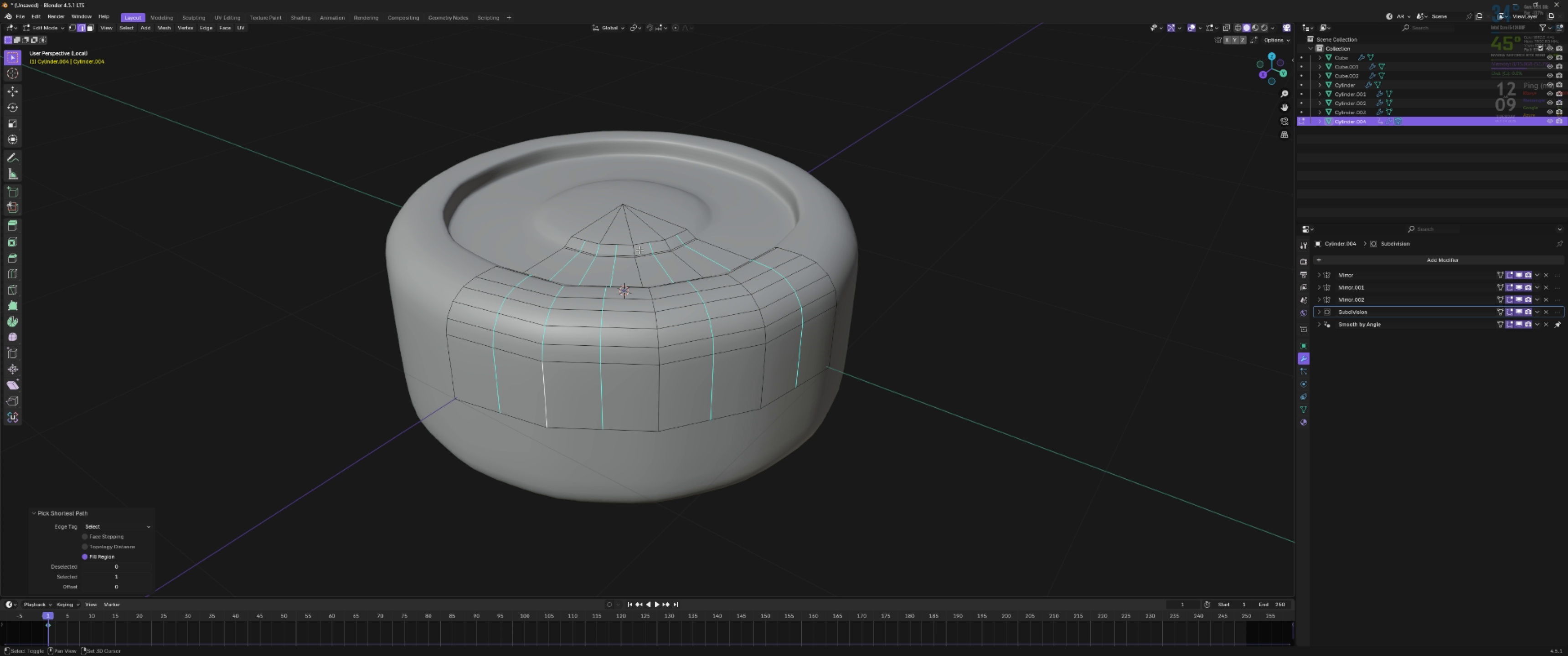 
left_click([635, 249])
 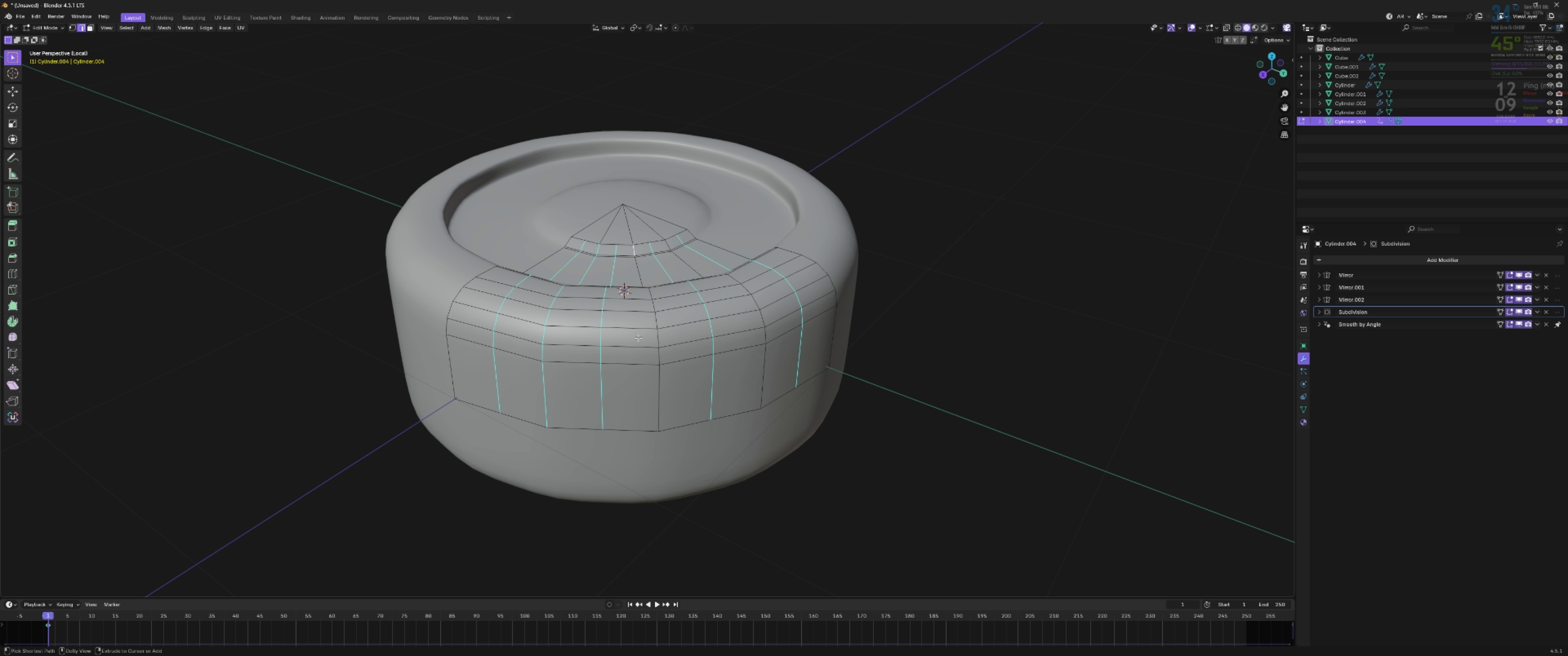 
hold_key(key=ControlLeft, duration=0.39)
left_click_drag(start_coordinate=[657, 390], to_coordinate=[658, 392])
 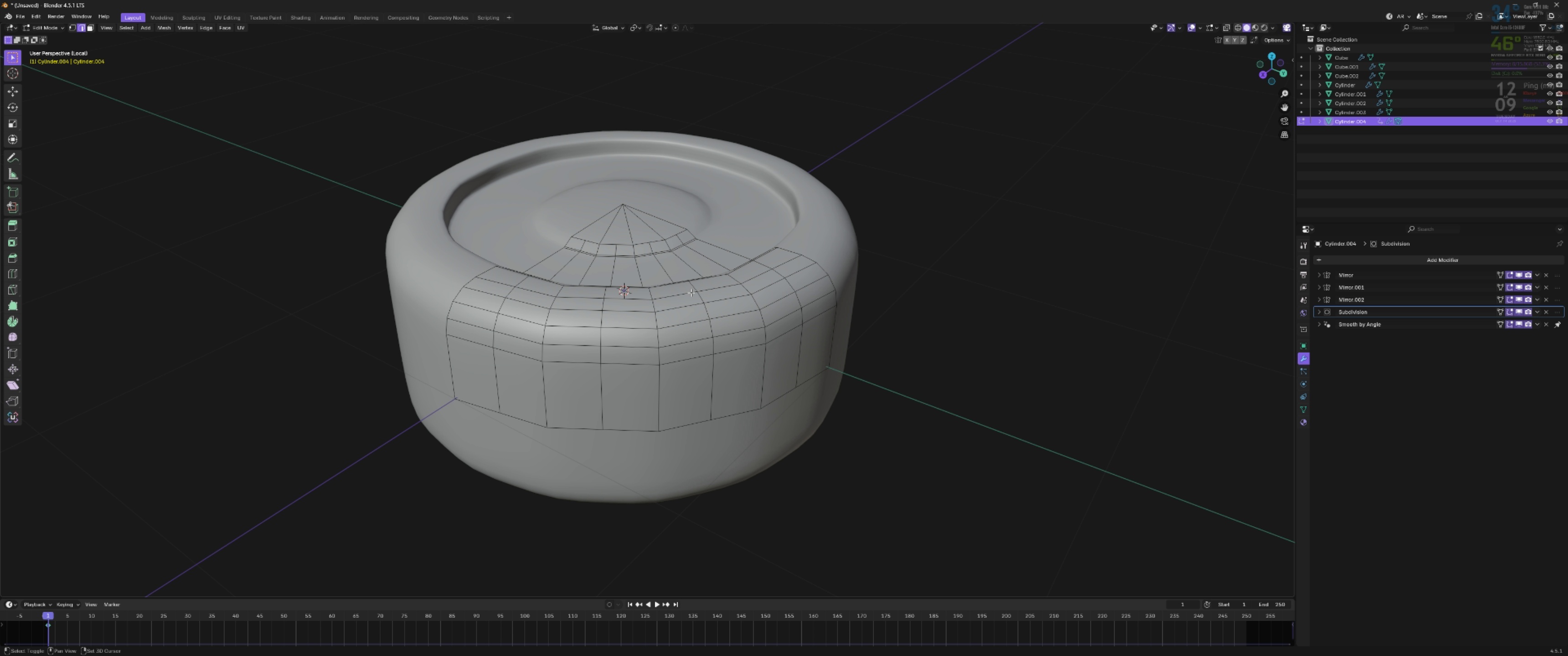 
key(Control+ControlLeft)
 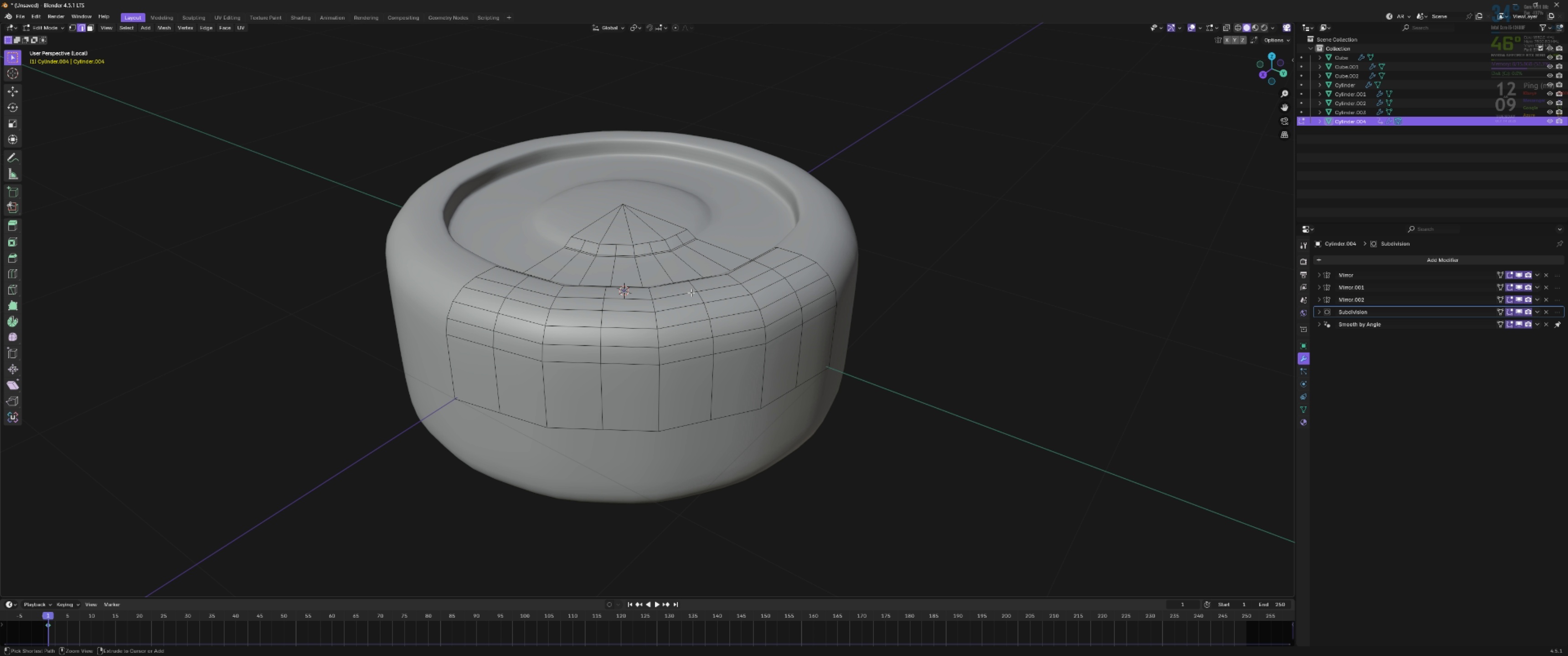 
key(Control+Z)
 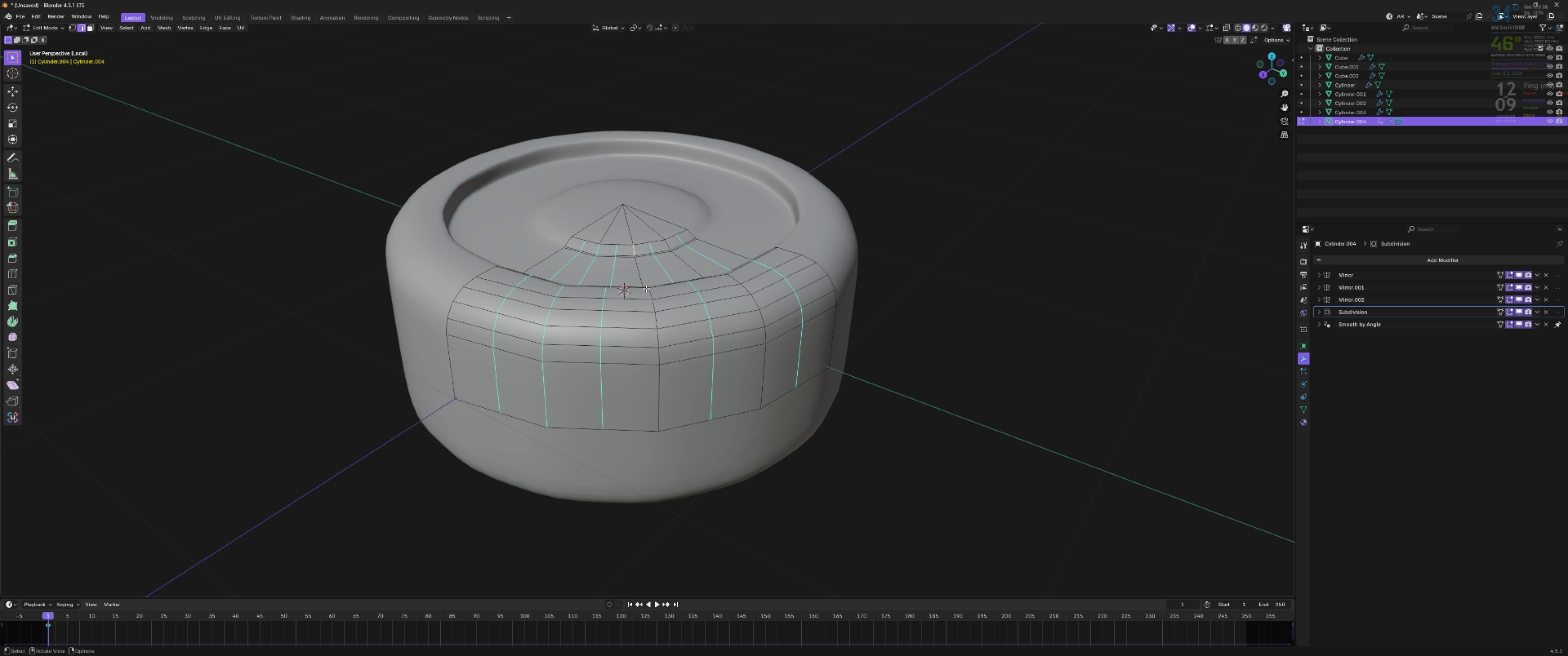 
hold_key(key=ControlLeft, duration=0.63)
 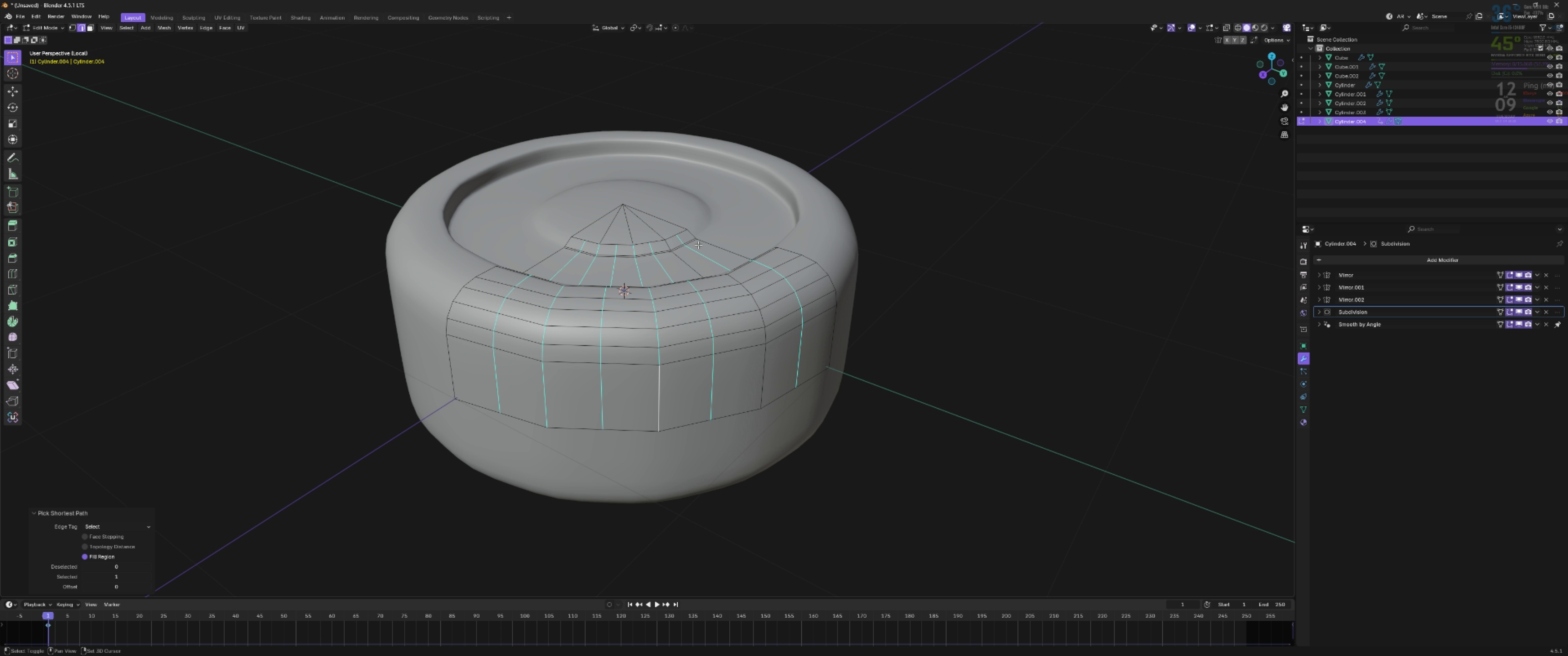 
hold_key(key=ShiftLeft, duration=1.53)
 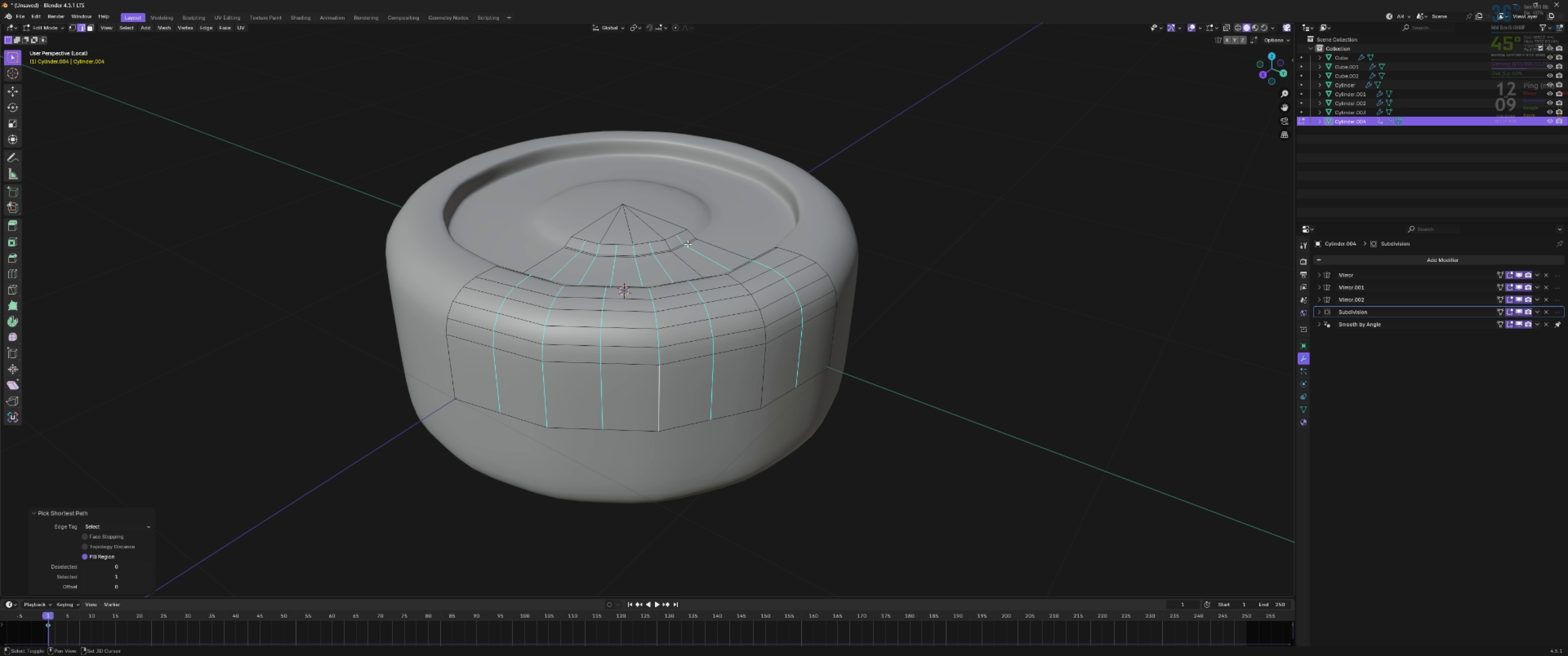 
hold_key(key=ShiftLeft, duration=1.51)
 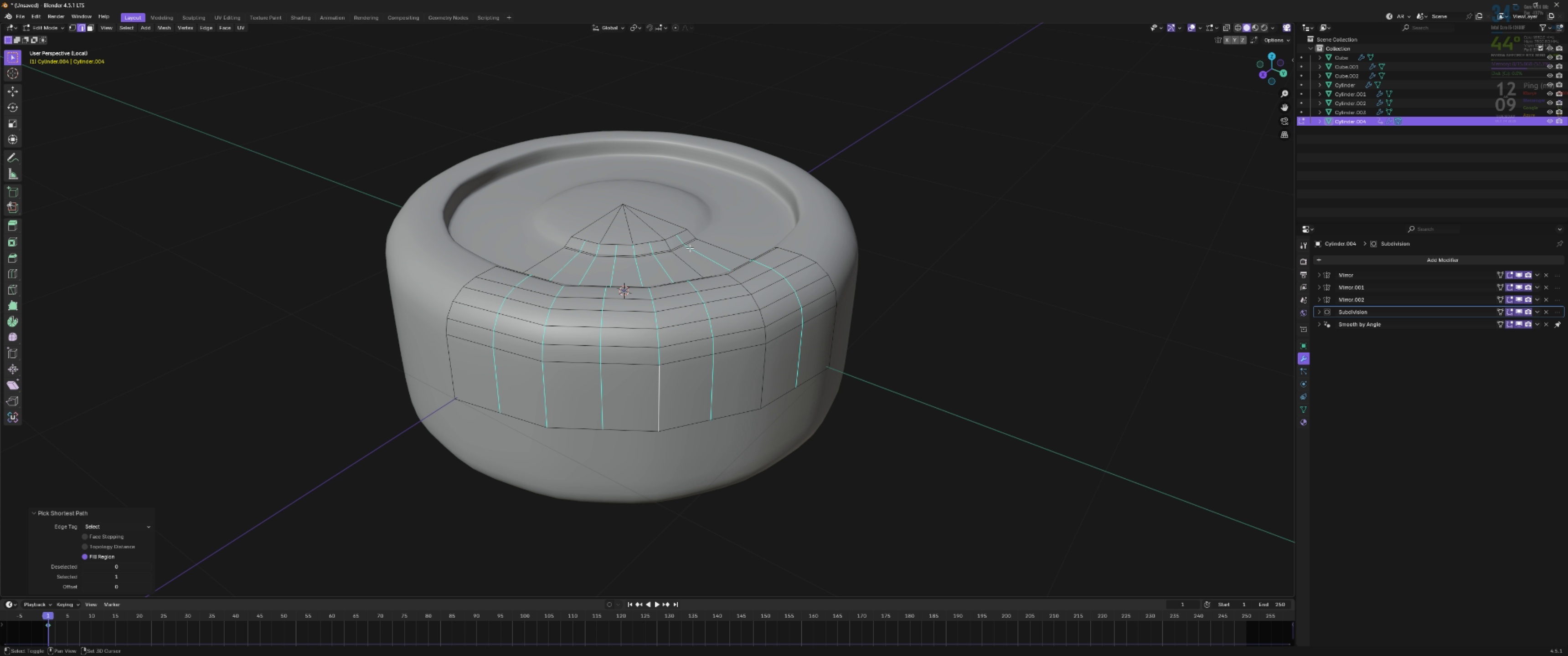 
hold_key(key=ShiftLeft, duration=1.52)
left_click([667, 244])
 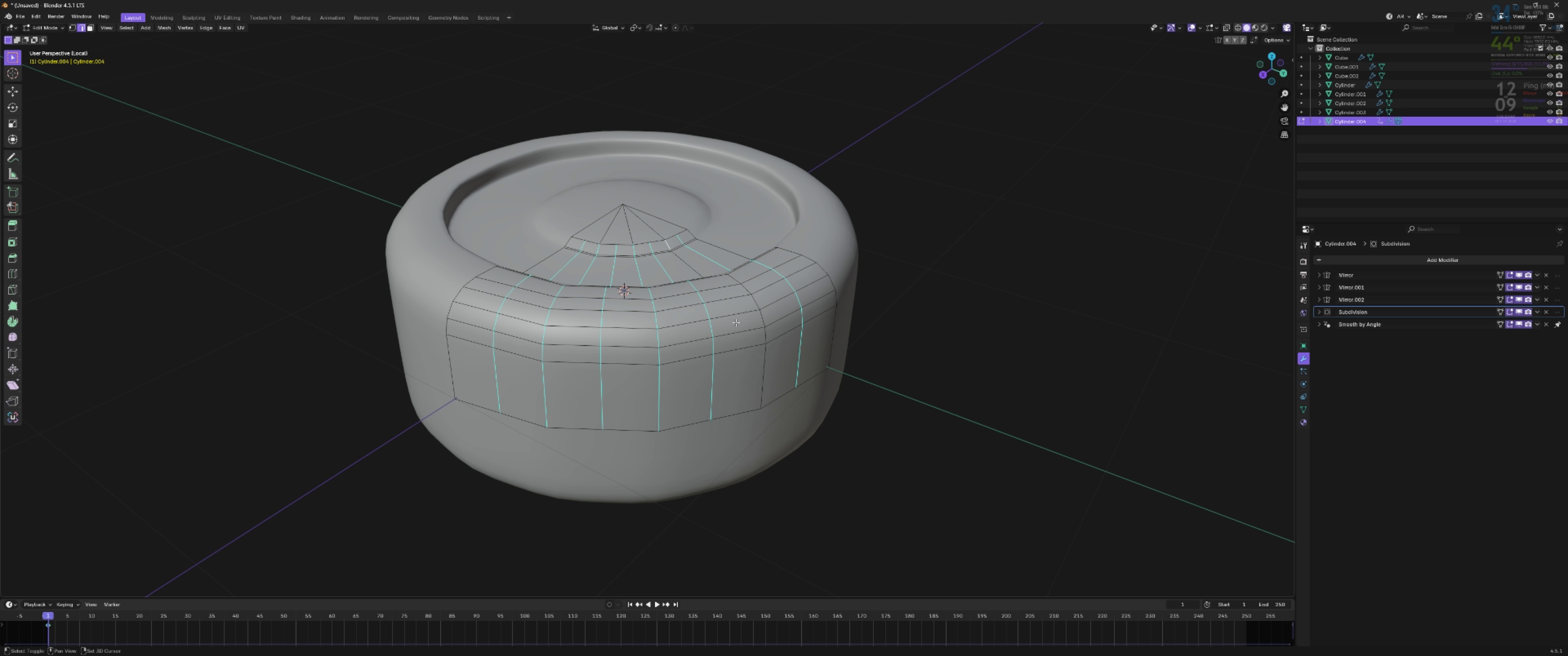 
hold_key(key=ShiftLeft, duration=0.71)
 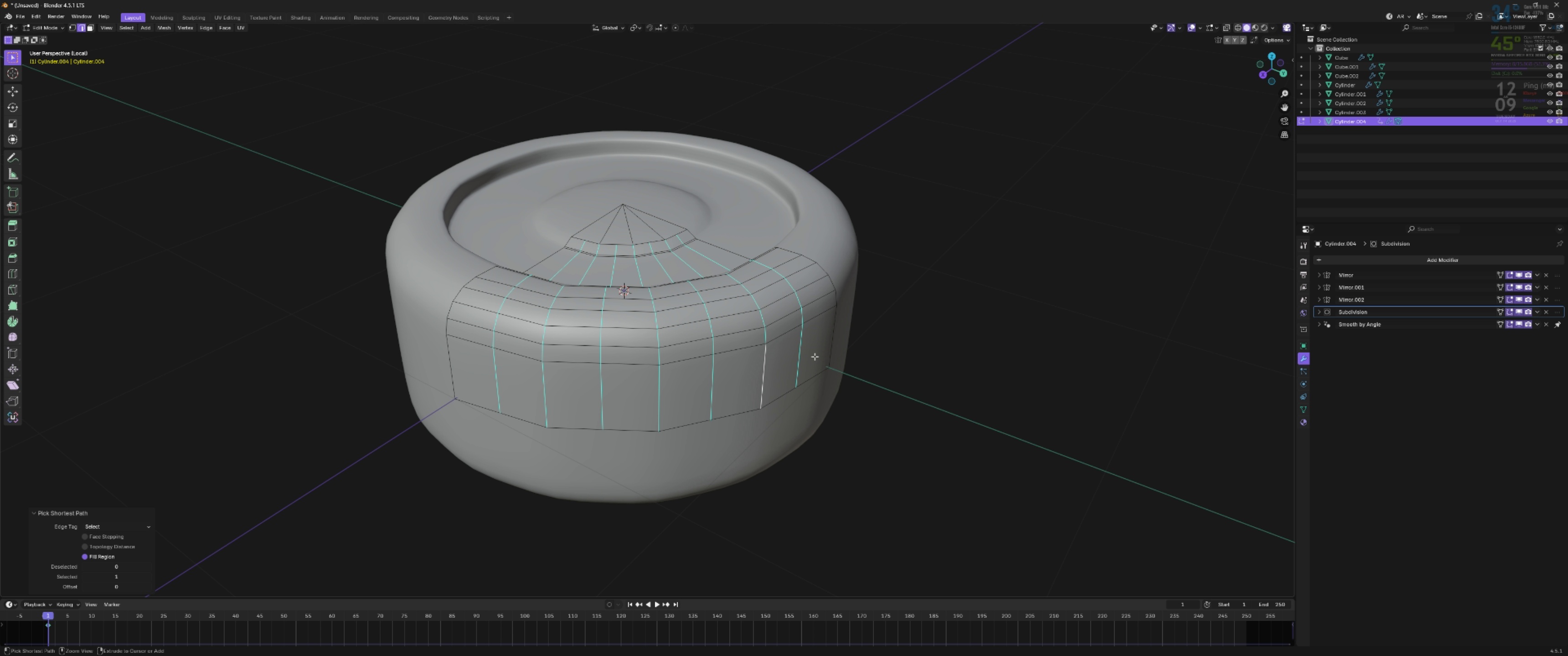 
key(Control+B)
 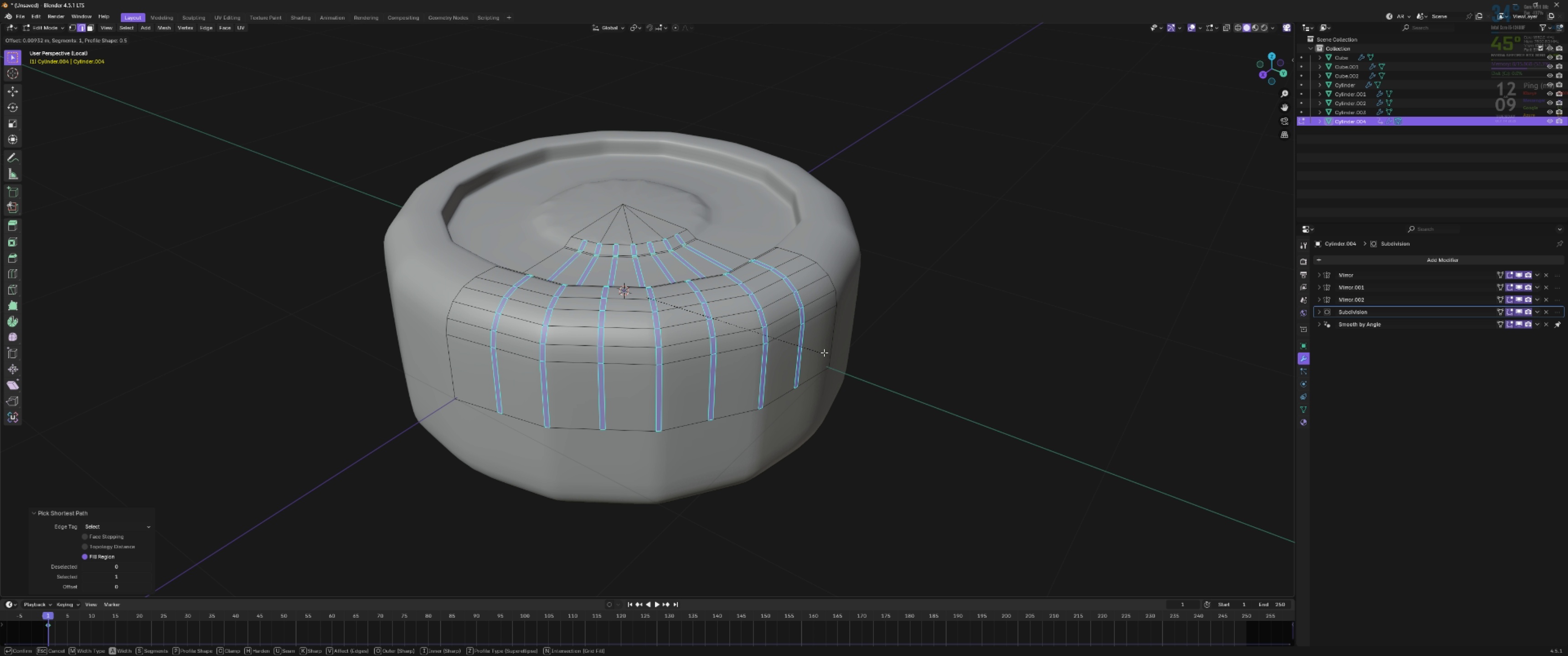 
right_click([825, 353])
 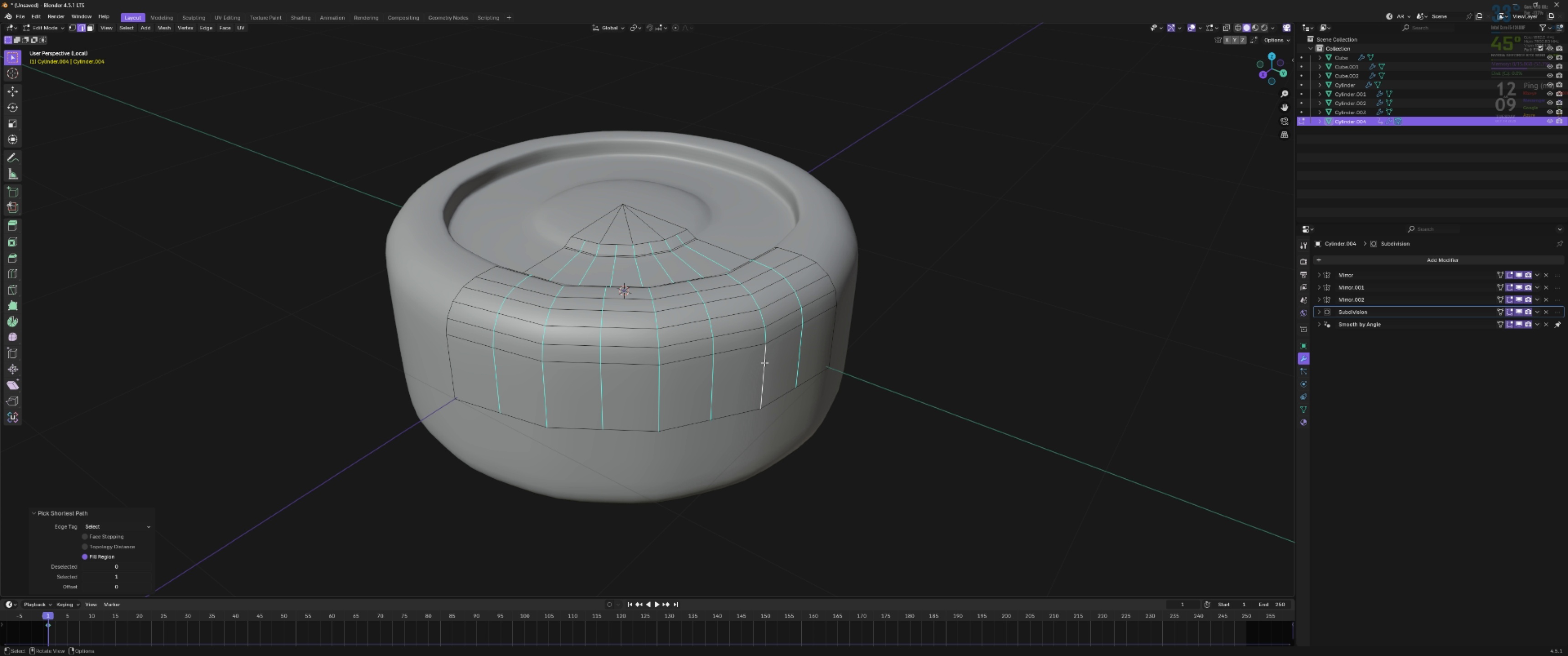 
key(3)
 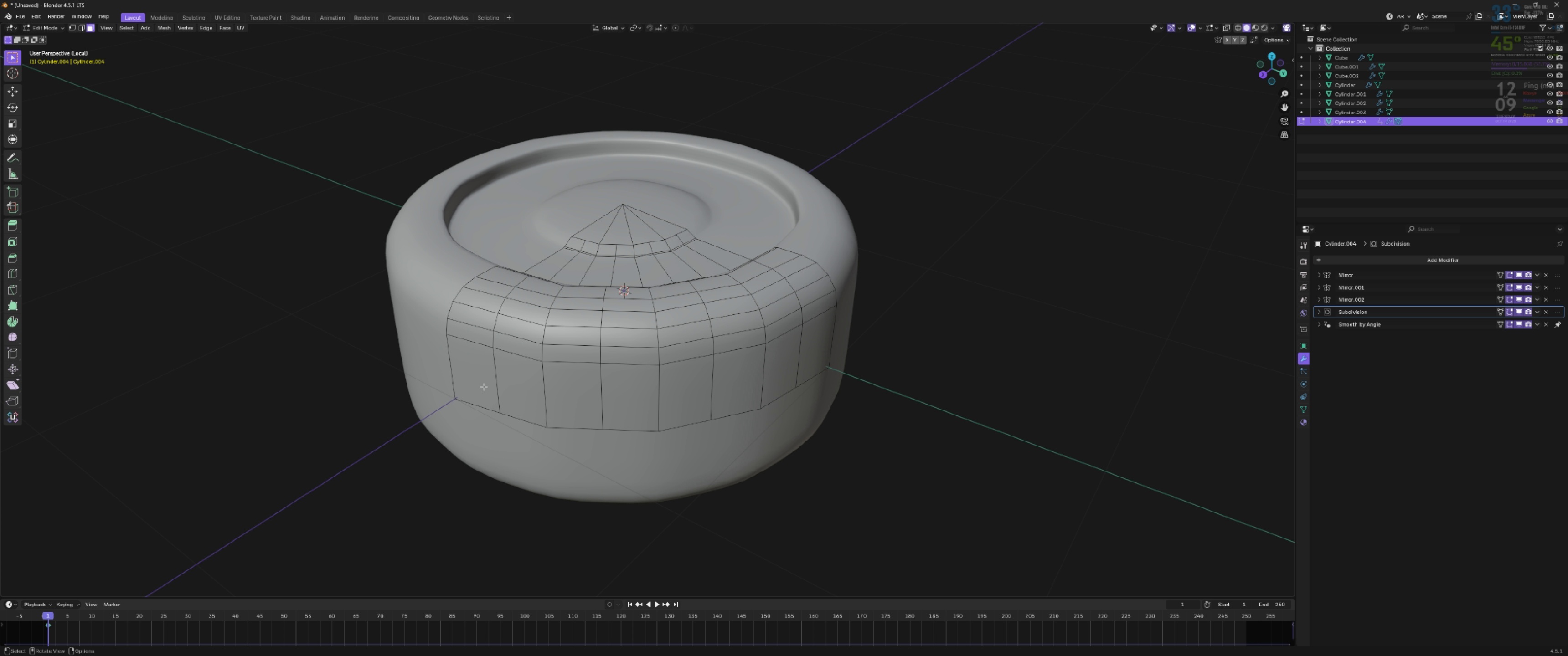 
left_click([484, 386])
 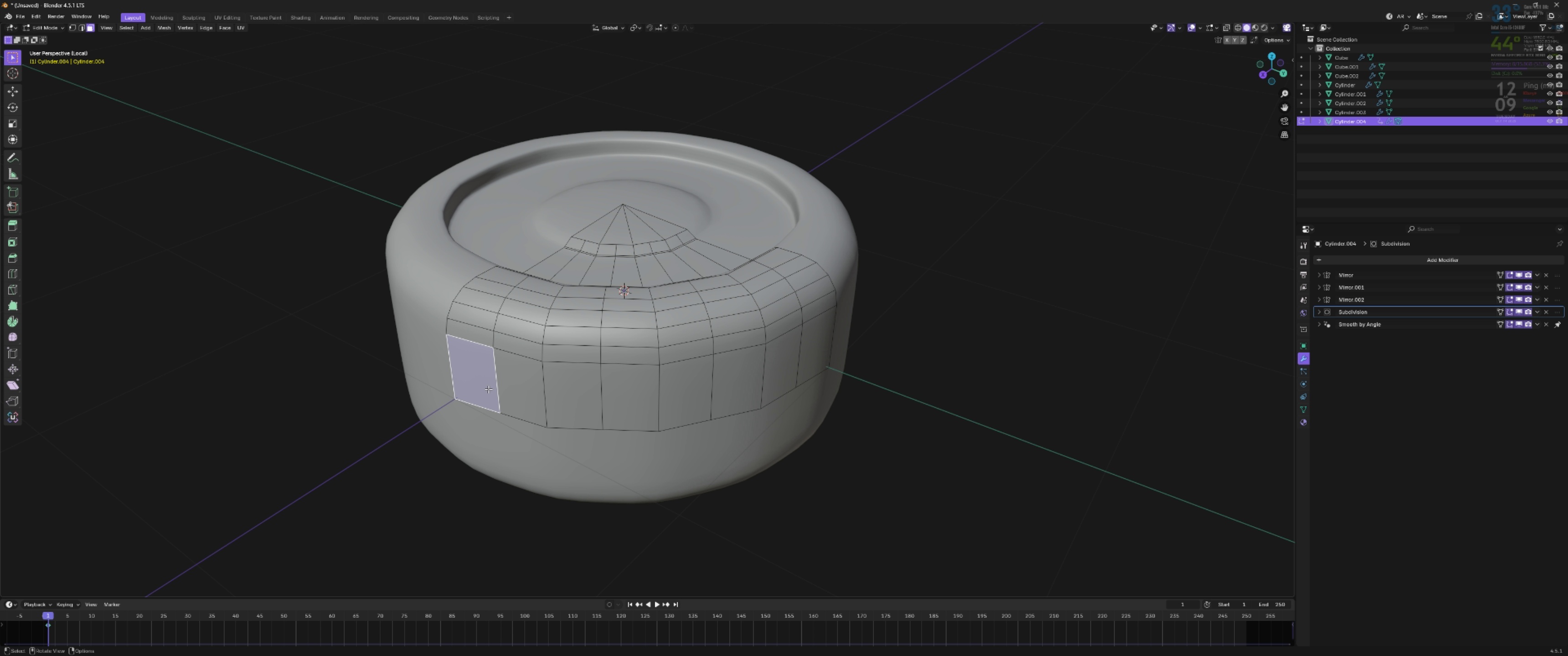 
hold_key(key=ShiftLeft, duration=1.5)
left_click([554, 401])
 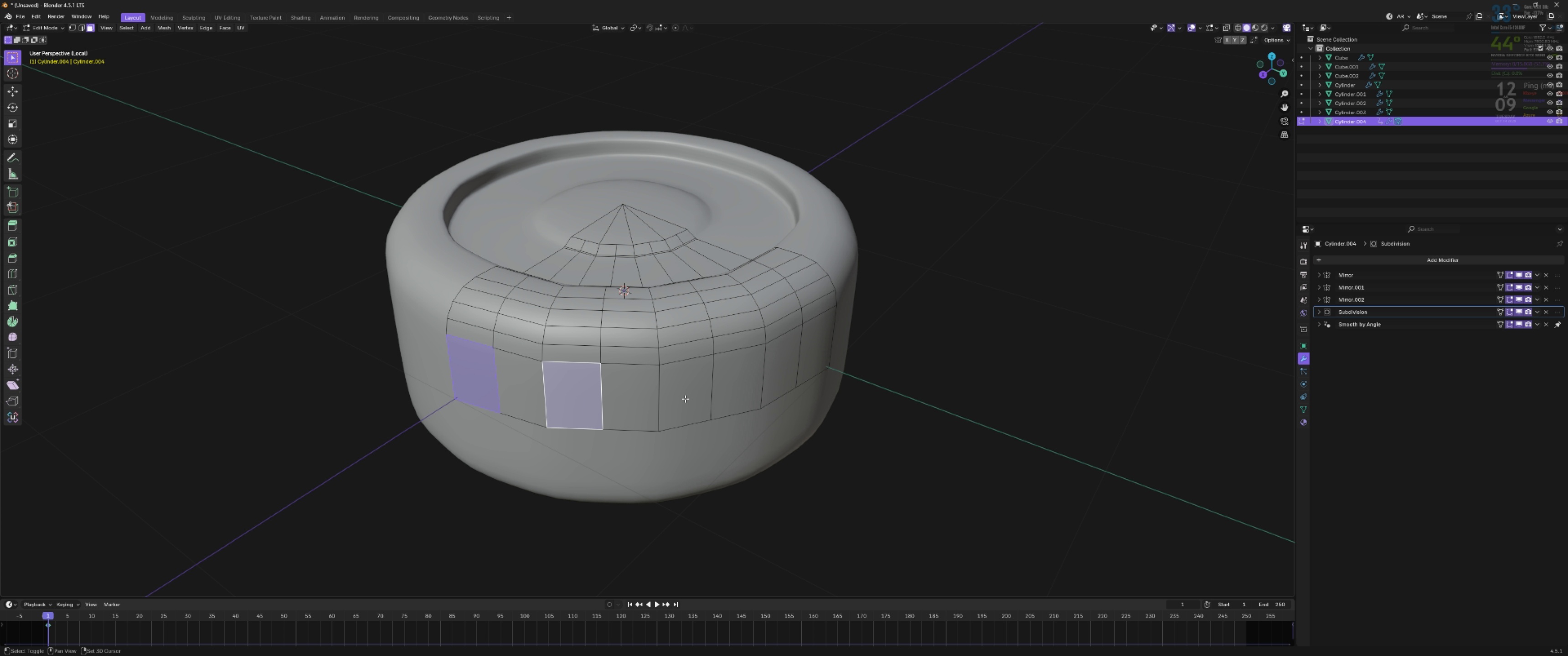 
left_click([685, 399])
 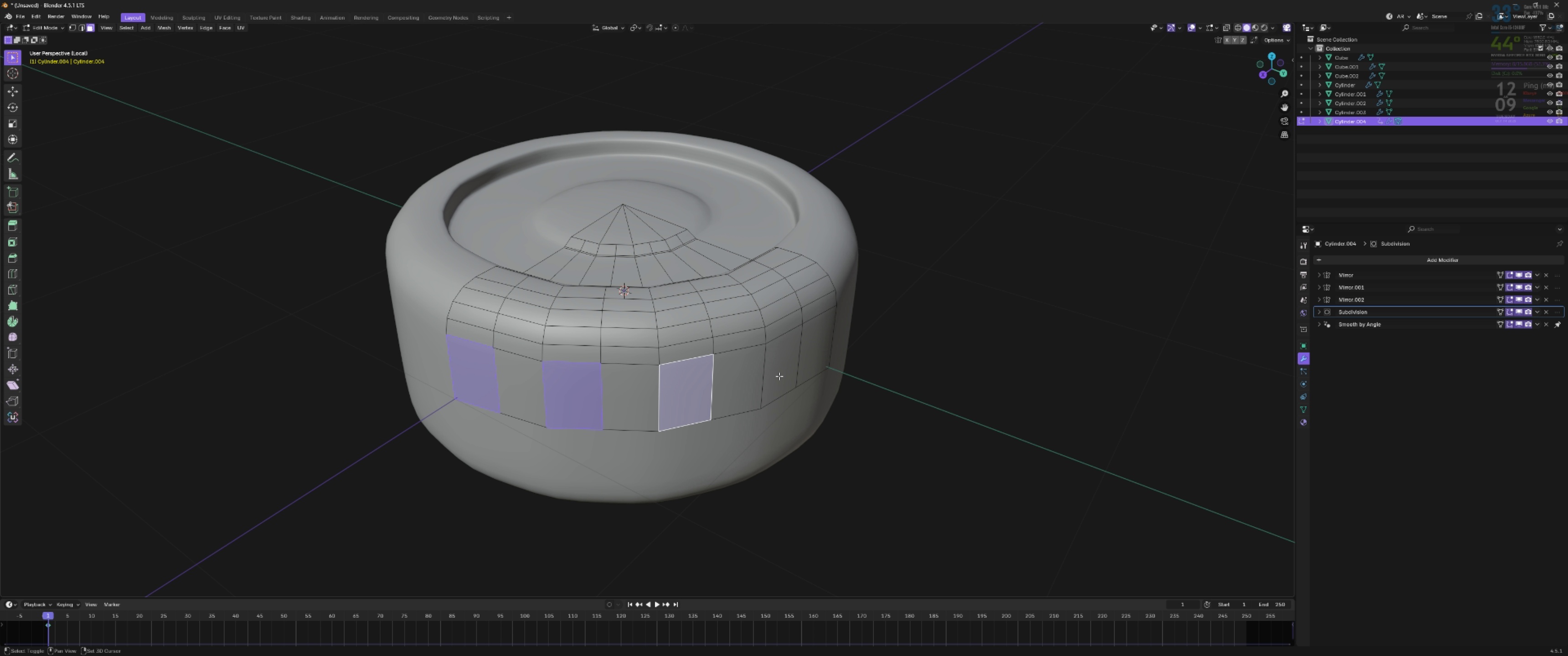 
left_click([779, 376])
 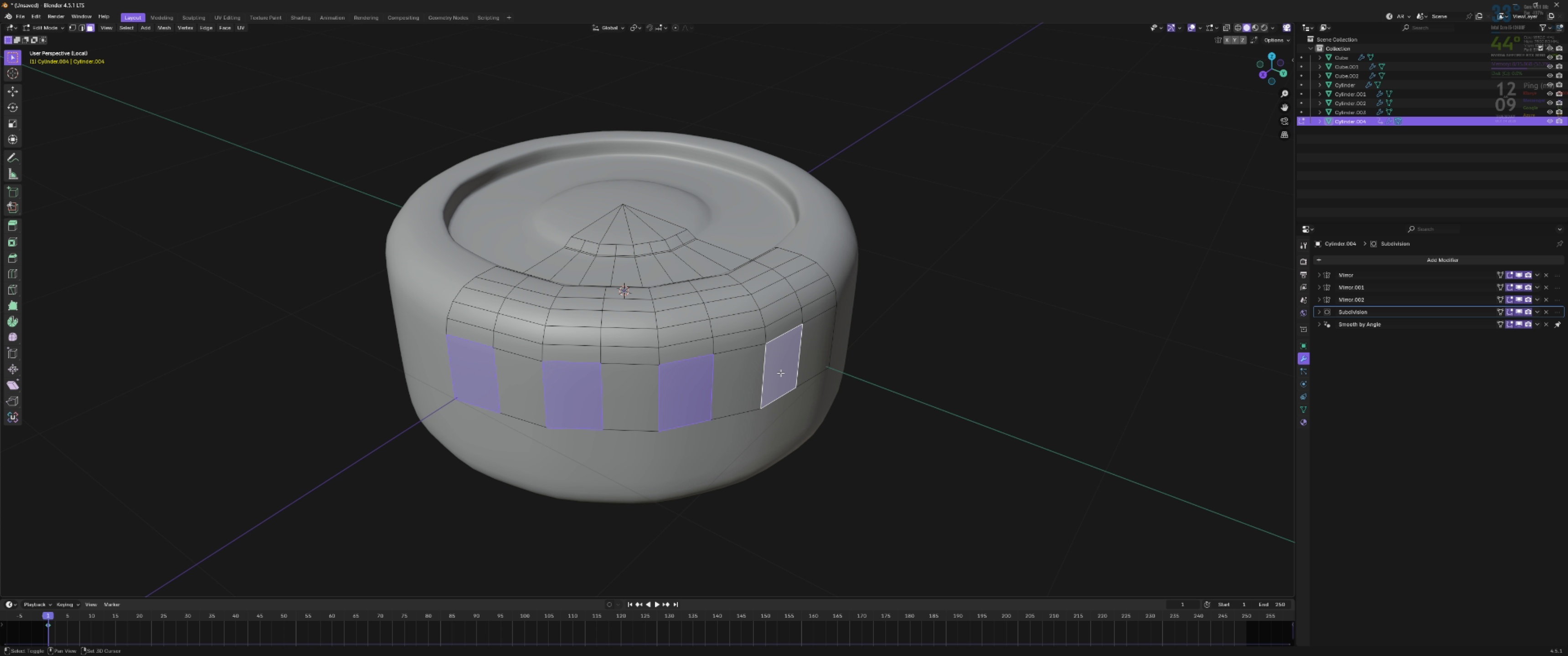 
hold_key(key=ShiftLeft, duration=1.01)
 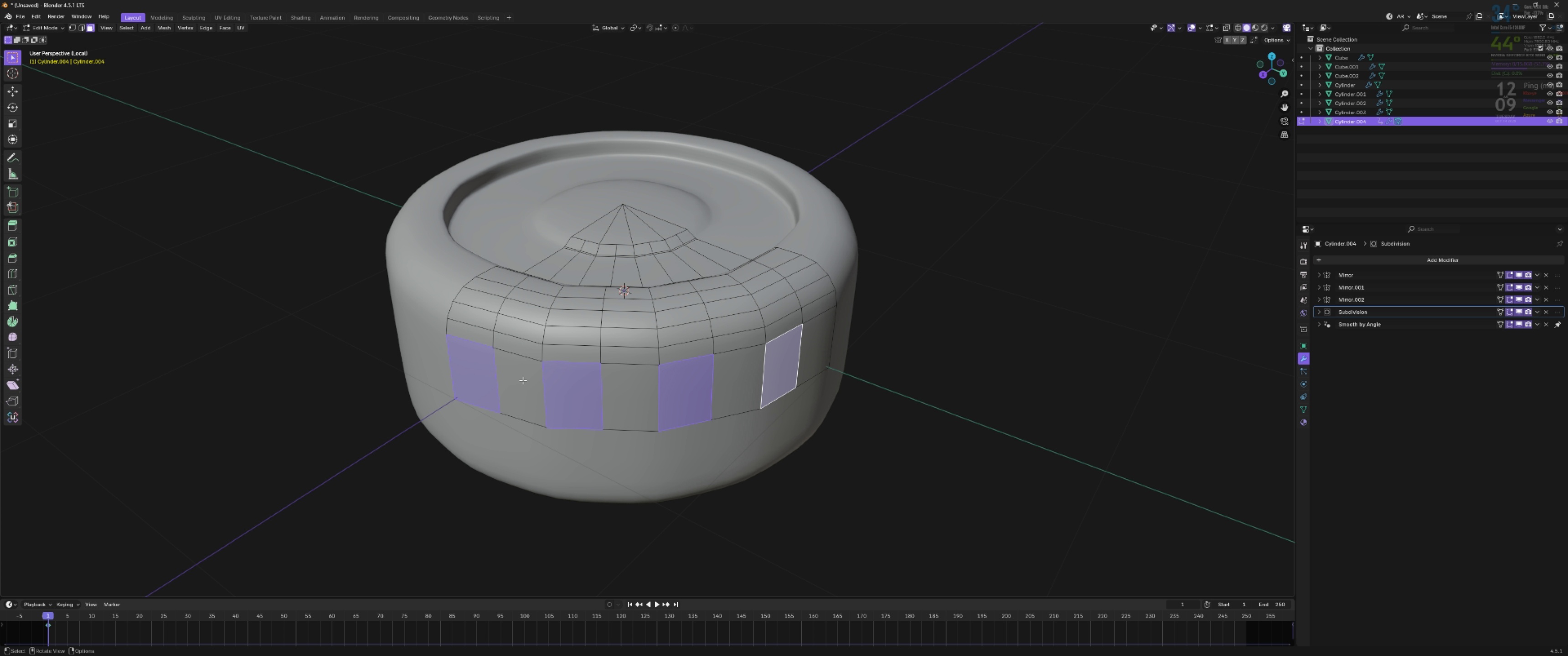 
key(Control+ControlLeft)
 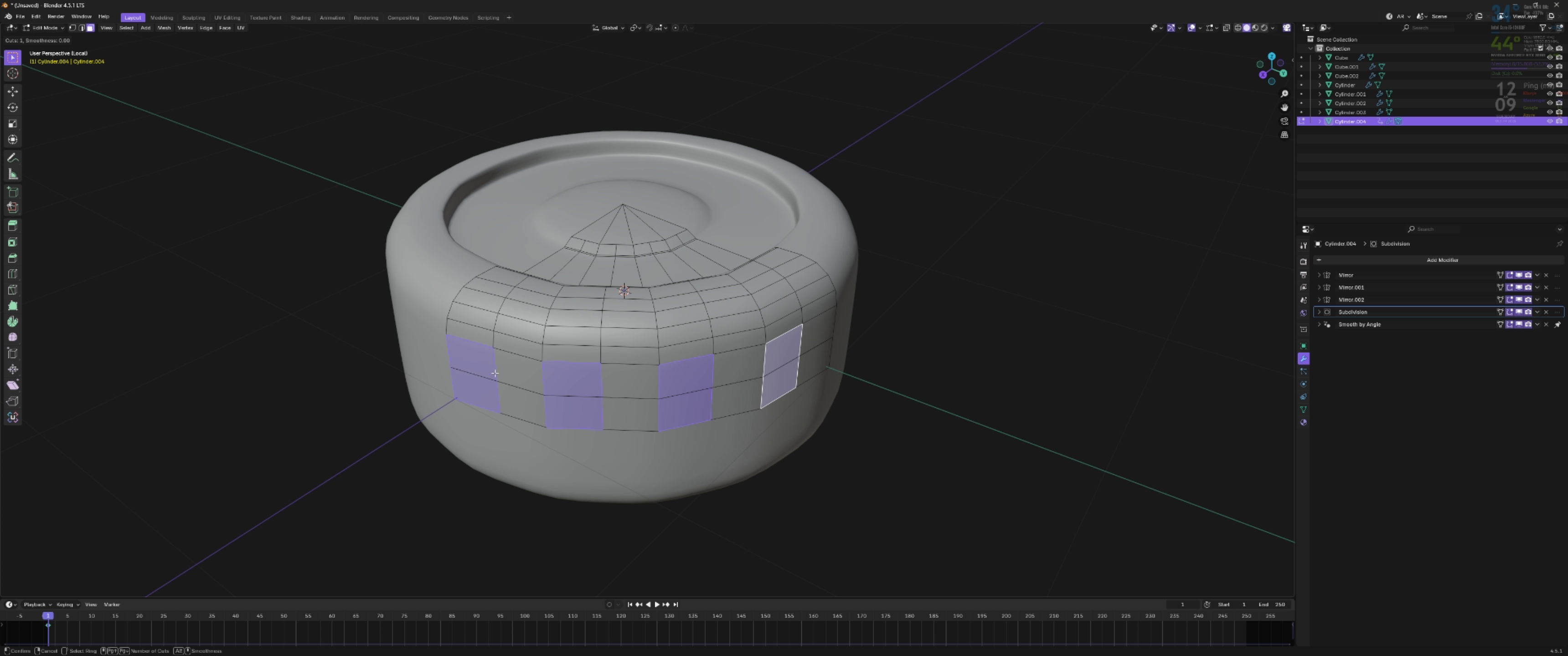 
key(Control+R)
 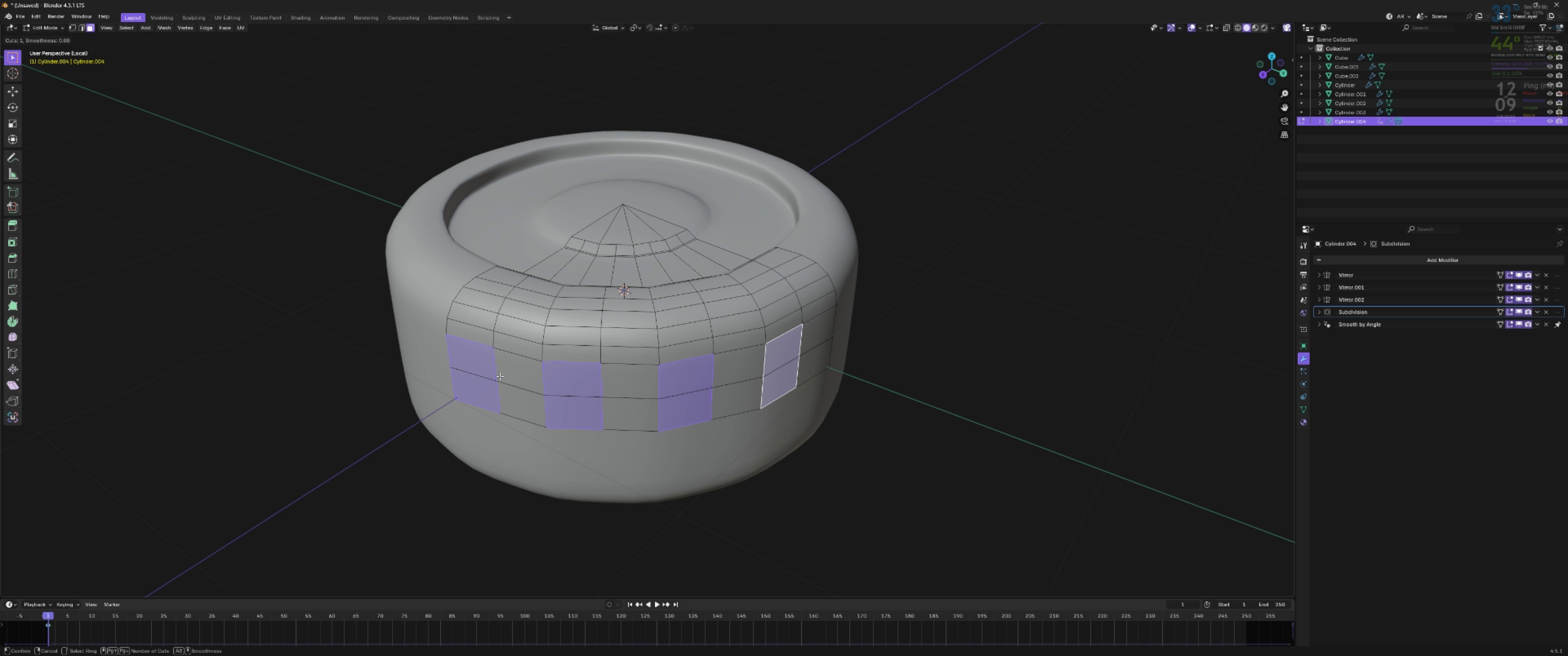 
left_click([500, 376])
 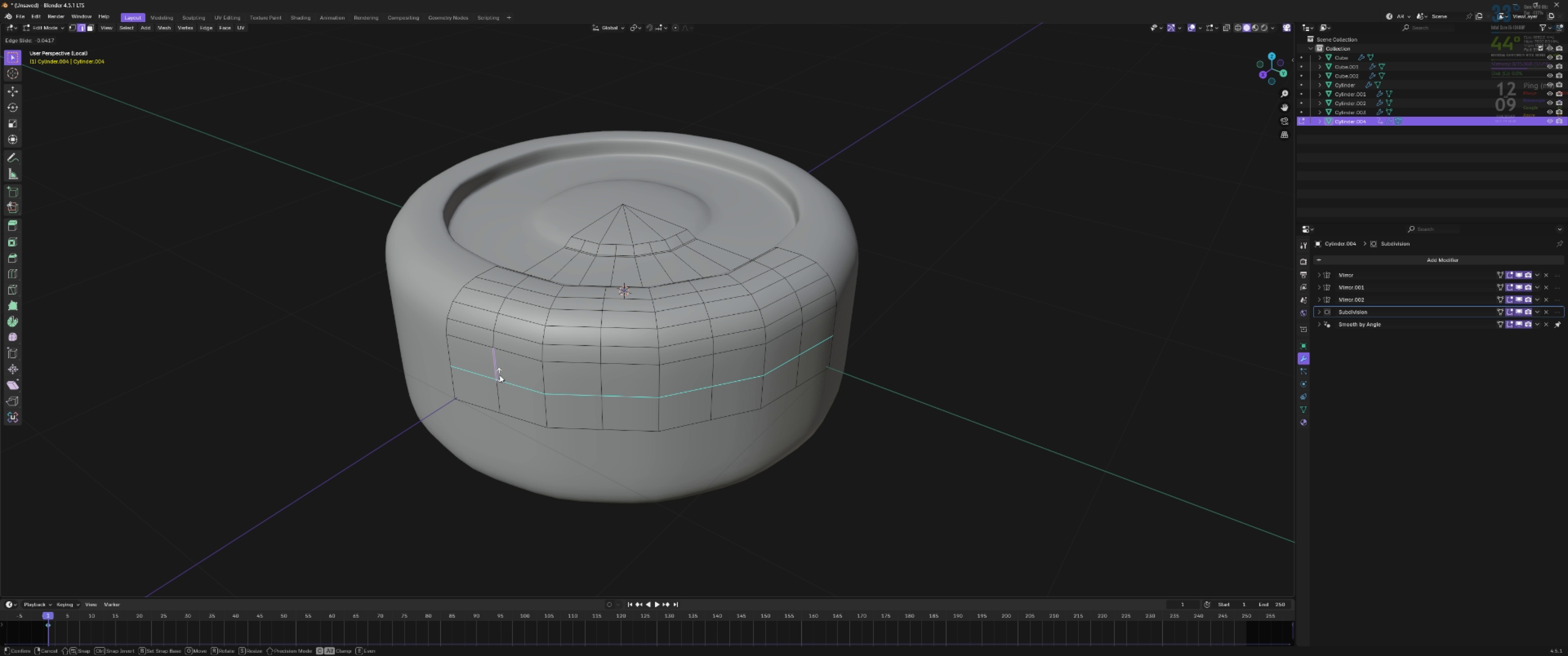 
scroll: coordinate [500, 375], scroll_direction: up, amount: 2.0
 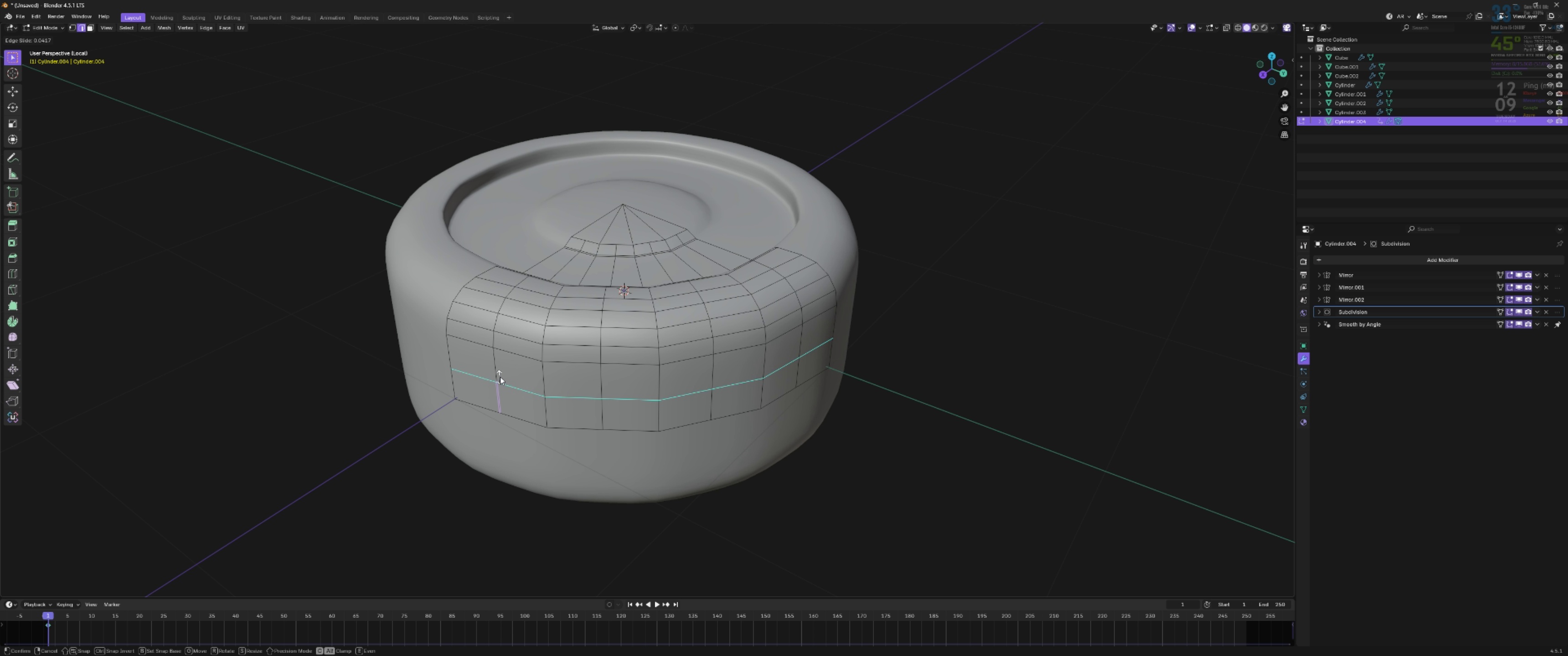 
right_click([500, 376])
 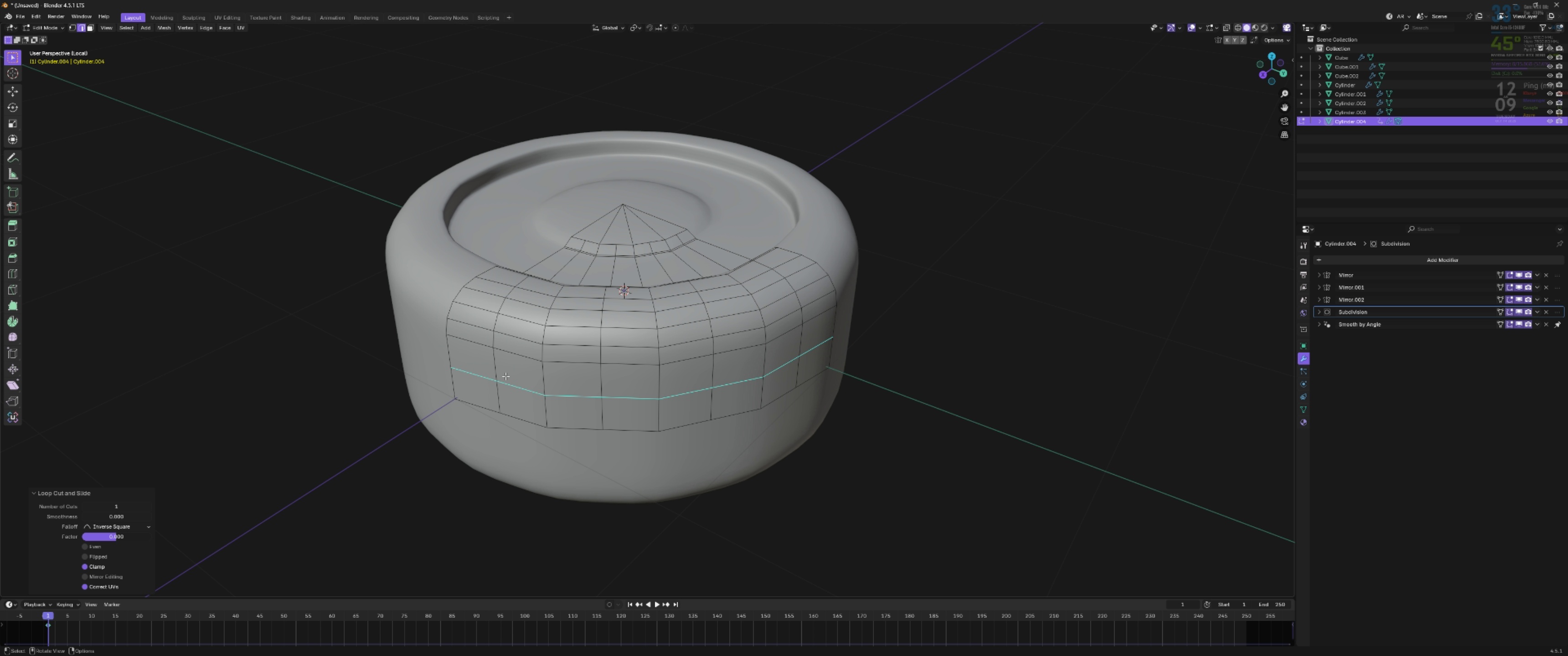 
key(Control+B)
 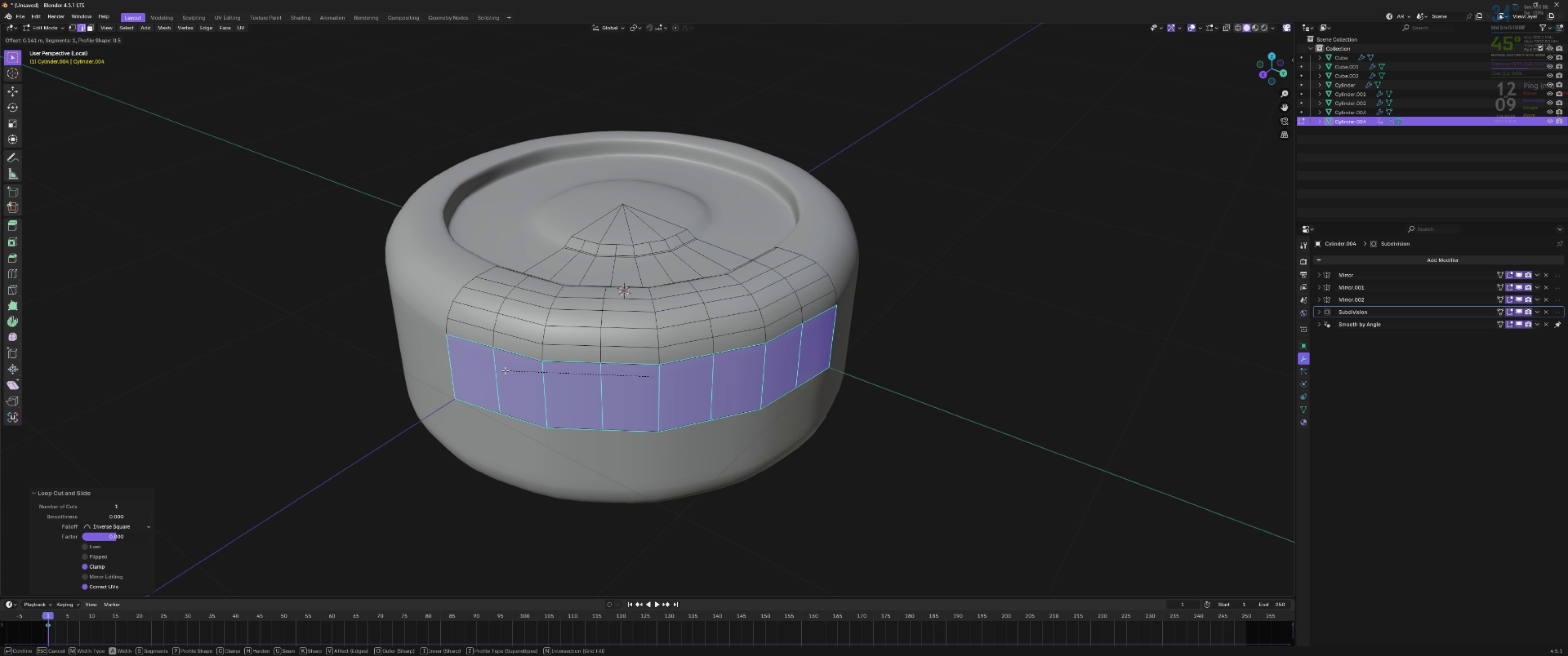 
scroll: coordinate [526, 370], scroll_direction: up, amount: 2.0
 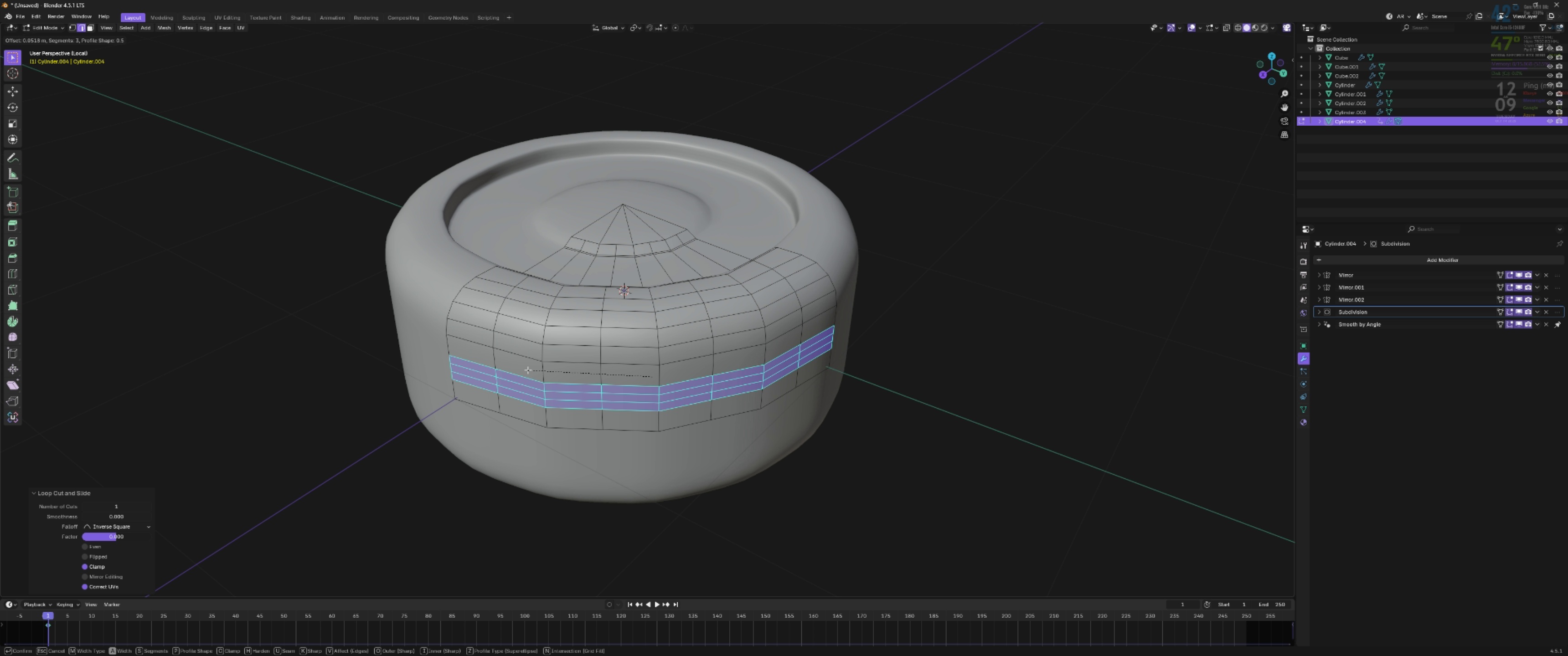 
hold_key(key=ShiftLeft, duration=1.52)
 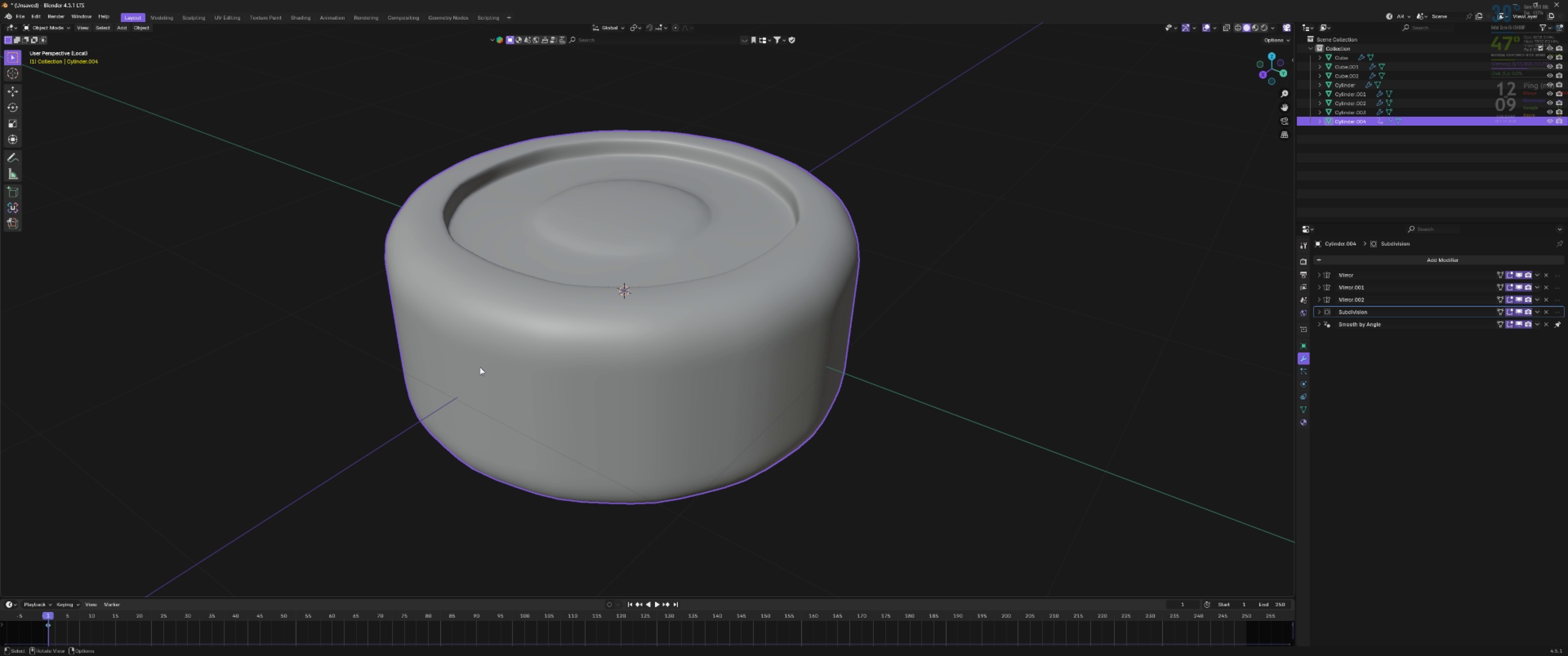 
hold_key(key=ShiftLeft, duration=0.3)
left_click([455, 373])
 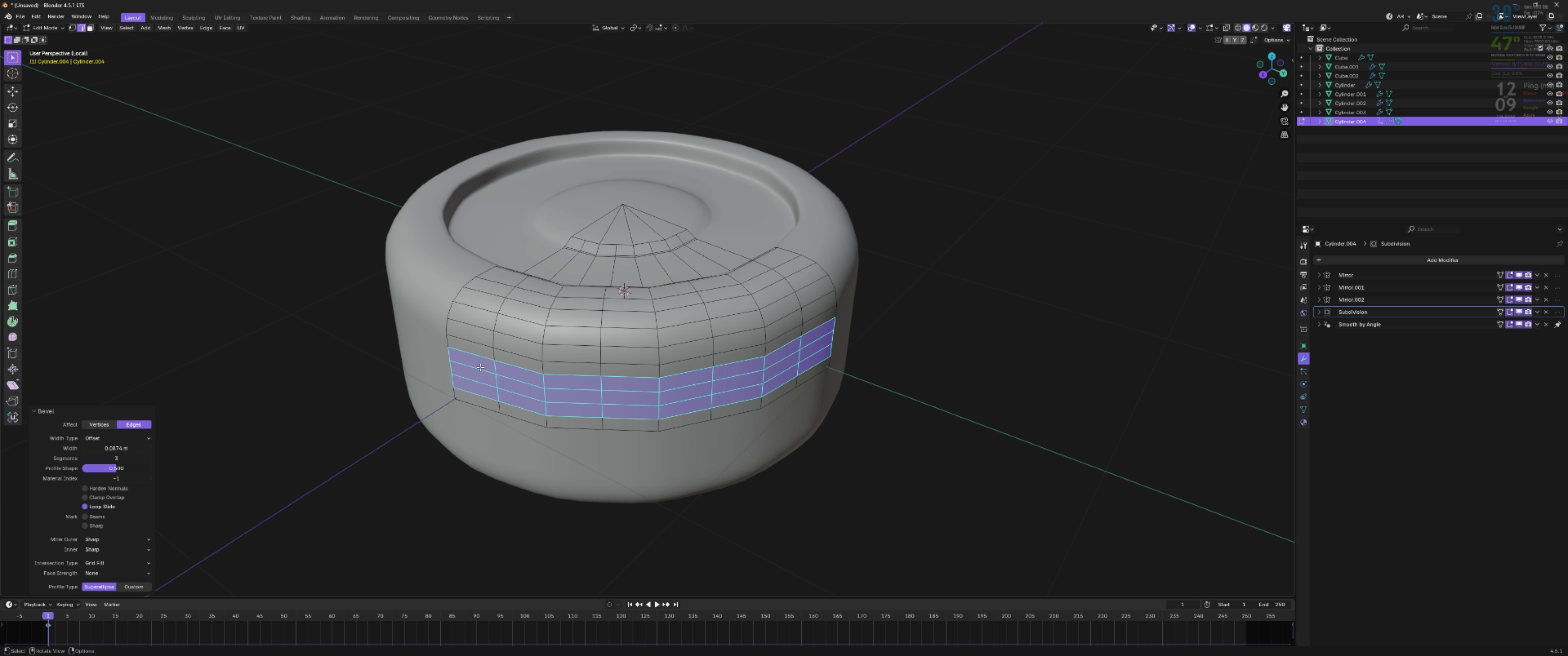 
key(Tab)
 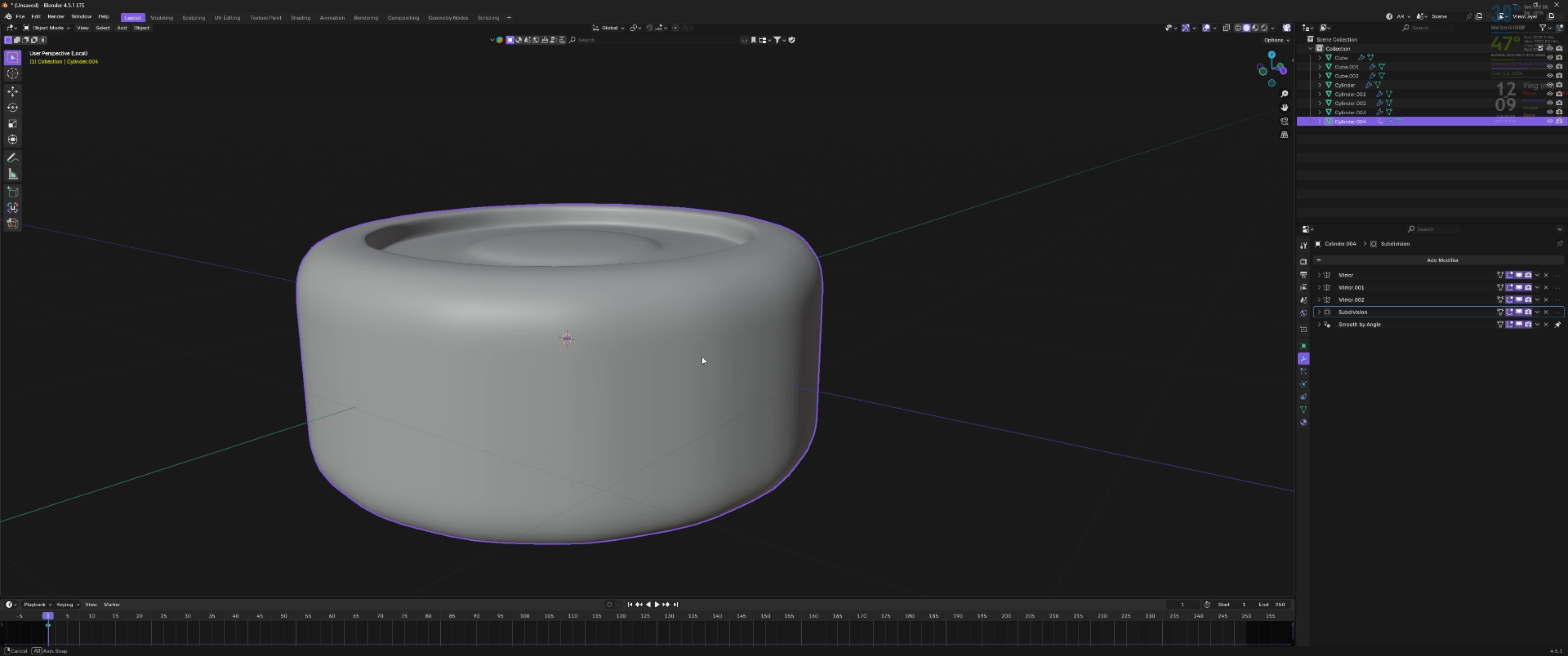 
key(Tab)
 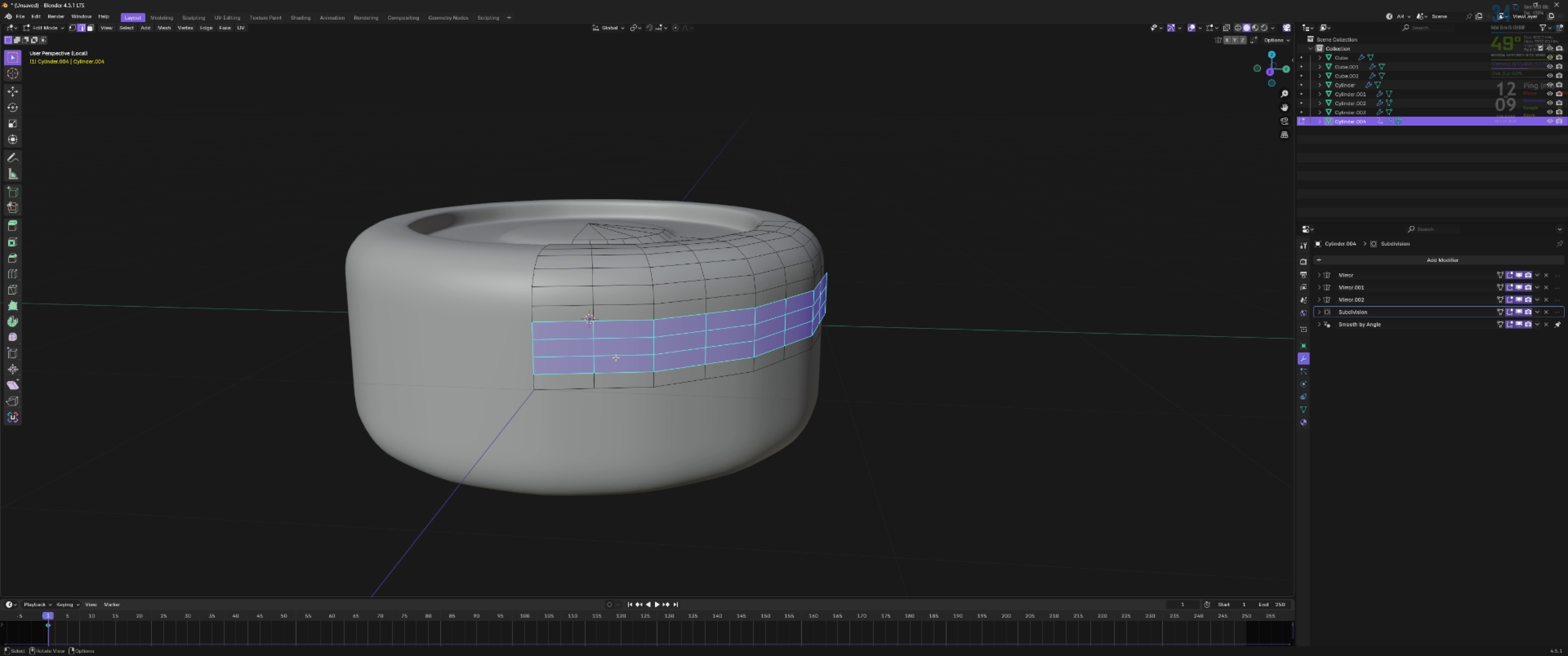 
scroll: coordinate [615, 358], scroll_direction: up, amount: 2.0
 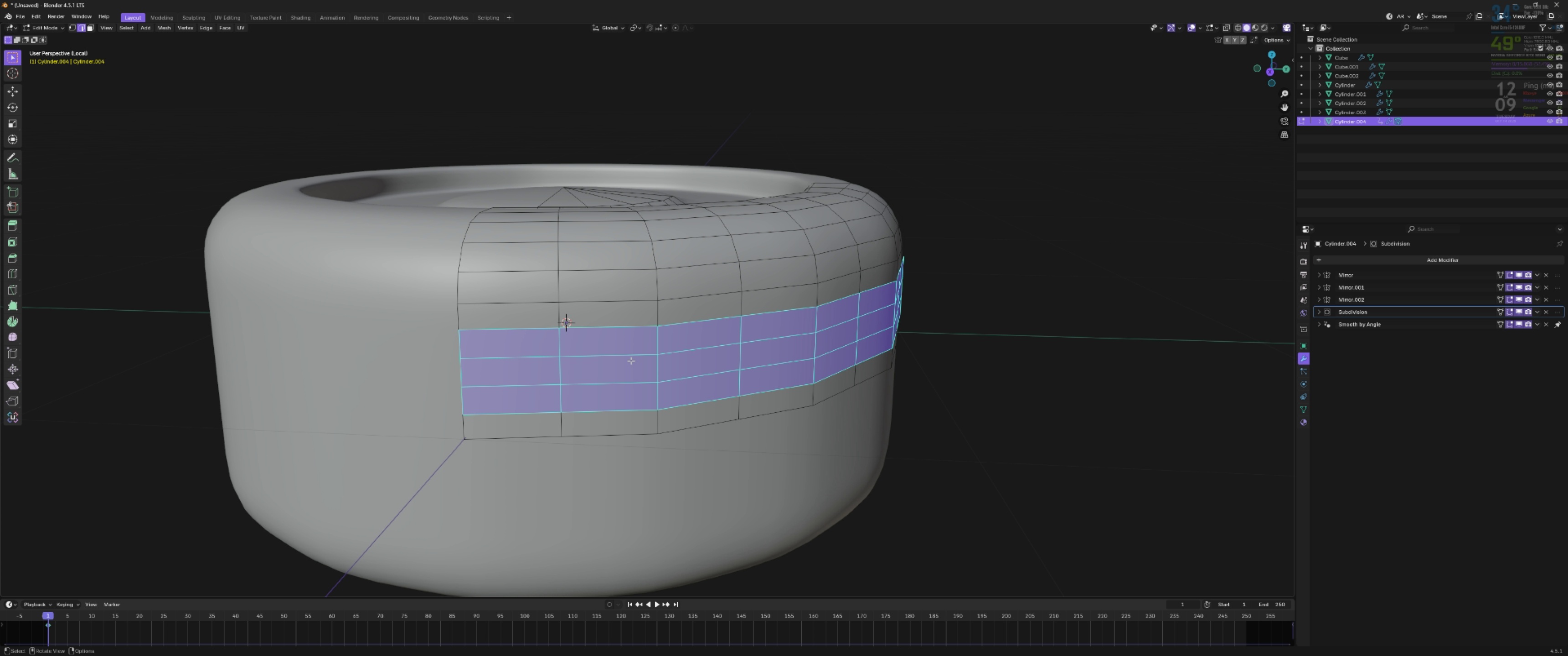 
hold_key(key=ShiftLeft, duration=0.55)
 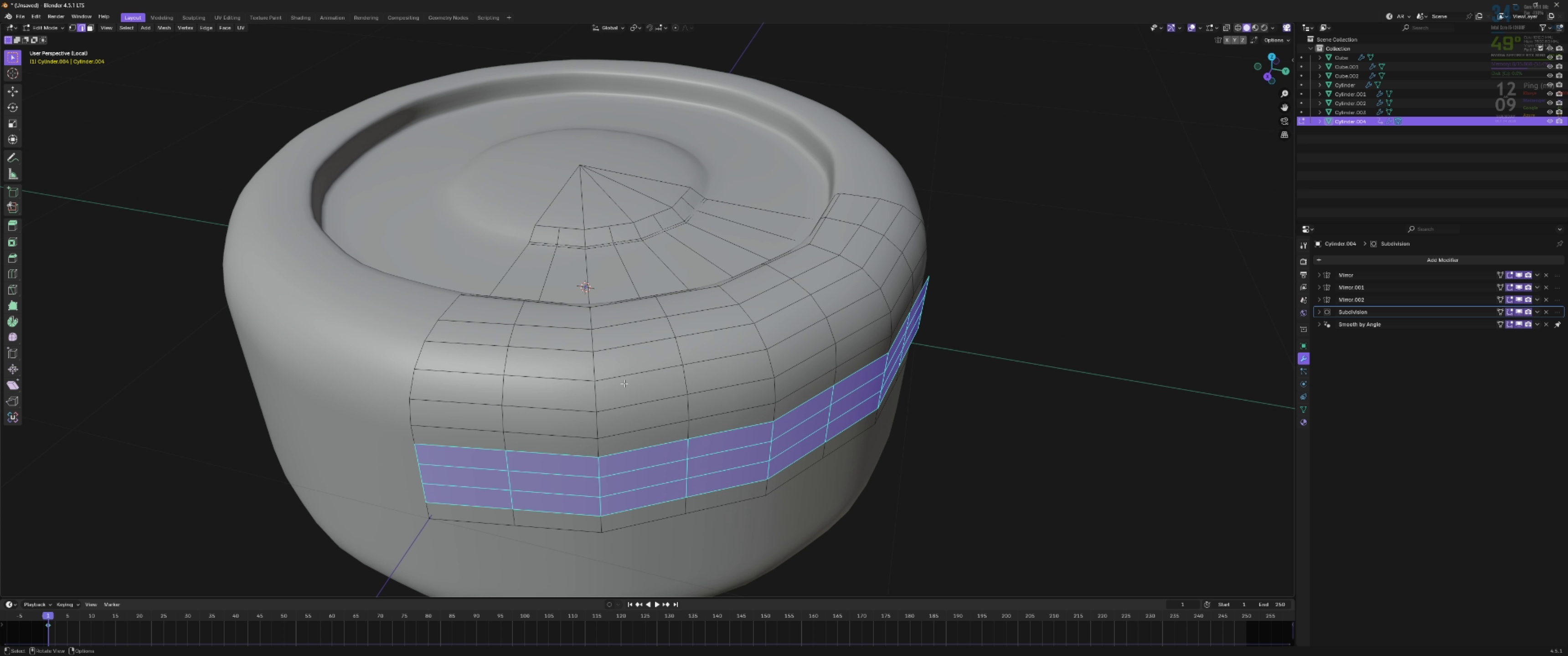 
scroll: coordinate [627, 378], scroll_direction: down, amount: 4.0
 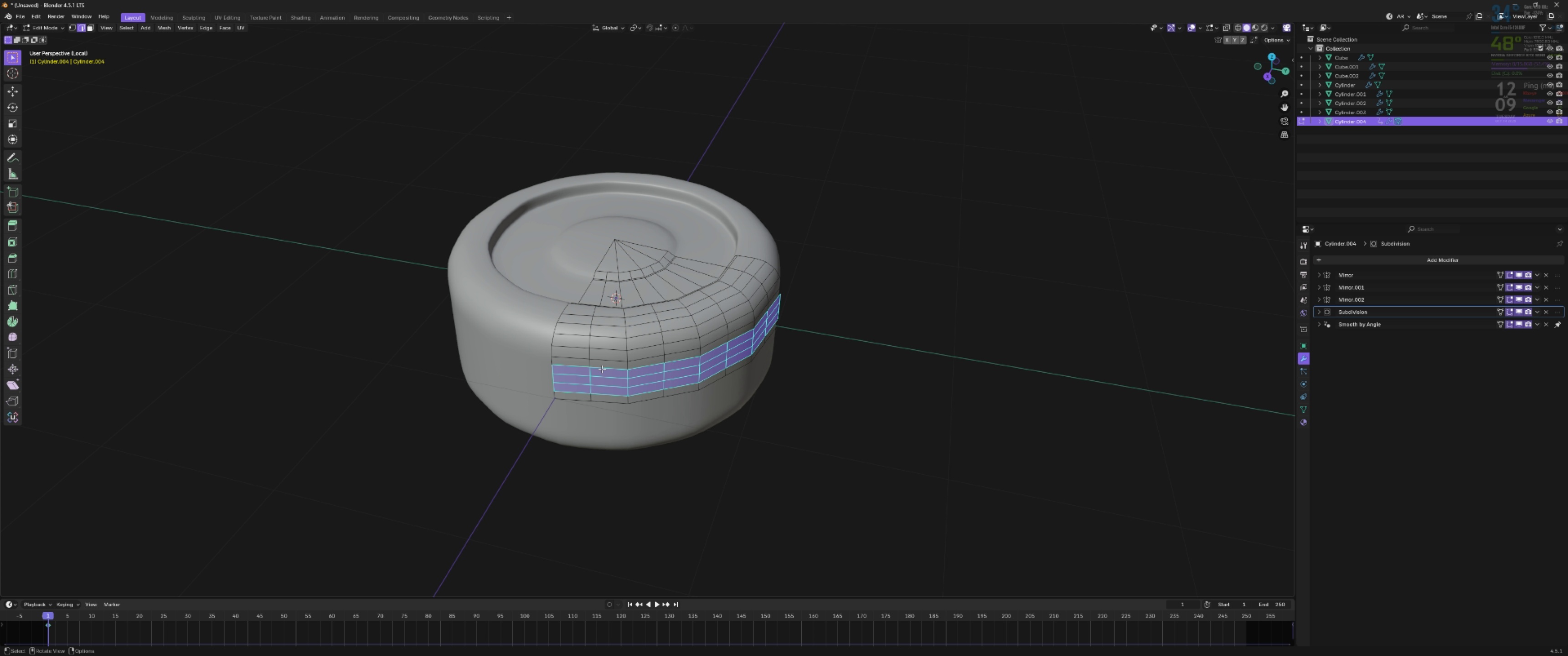 
key(3)
 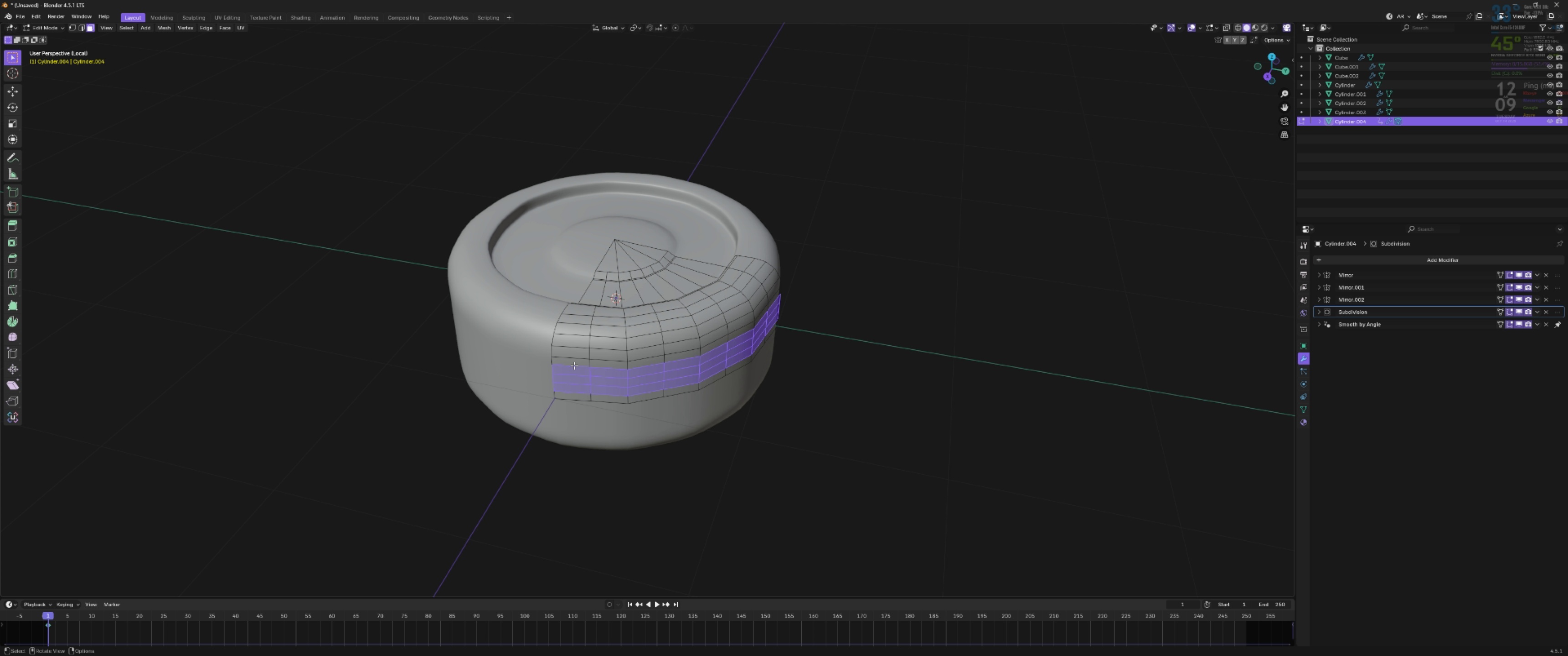 
hold_key(key=AltLeft, duration=1.24)
 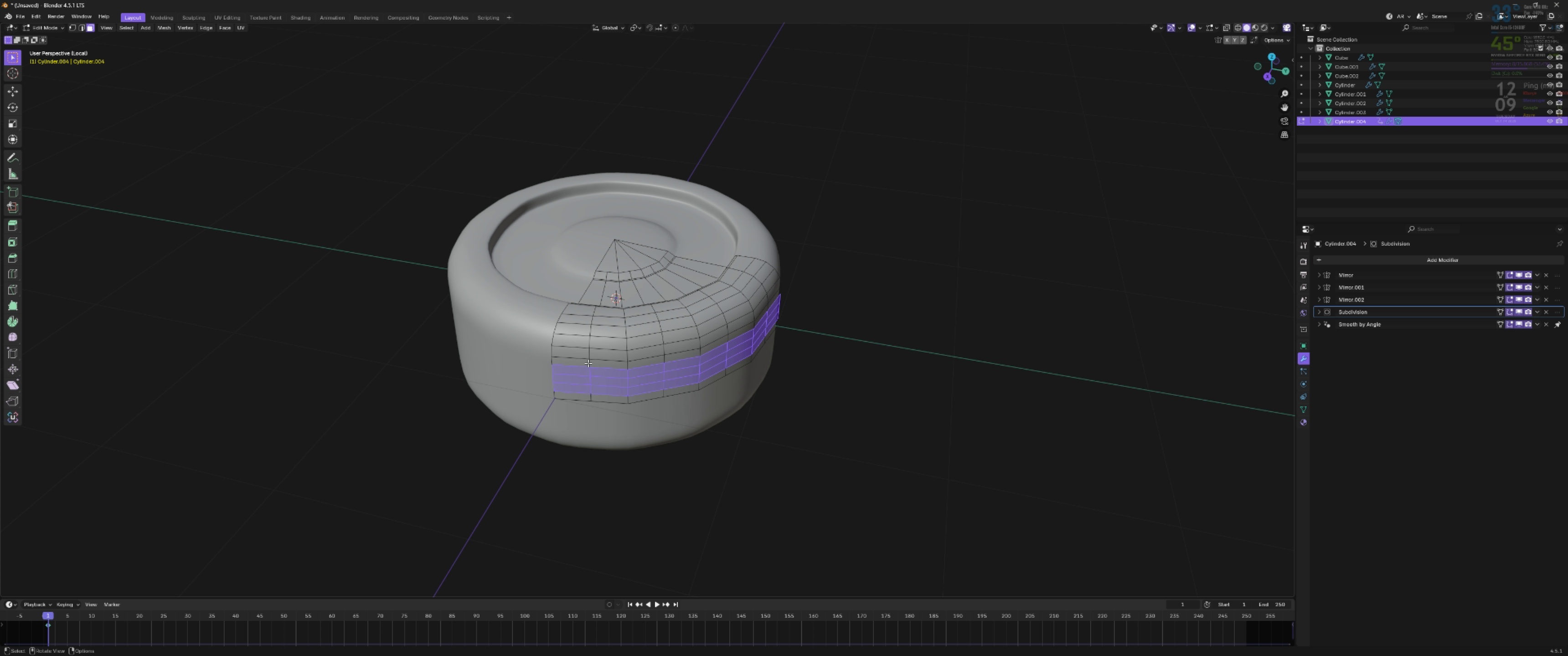 
scroll: coordinate [588, 368], scroll_direction: up, amount: 3.0
 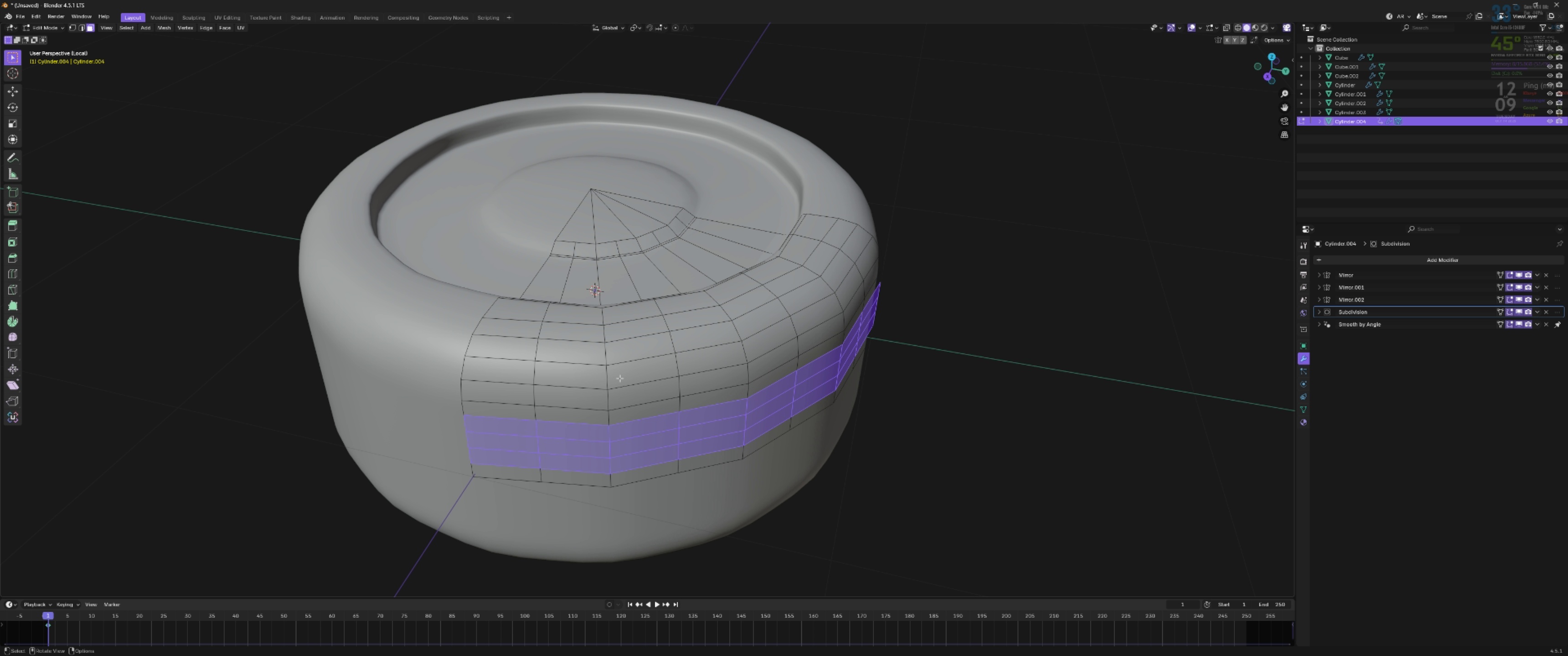 
hold_key(key=ShiftLeft, duration=0.48)
 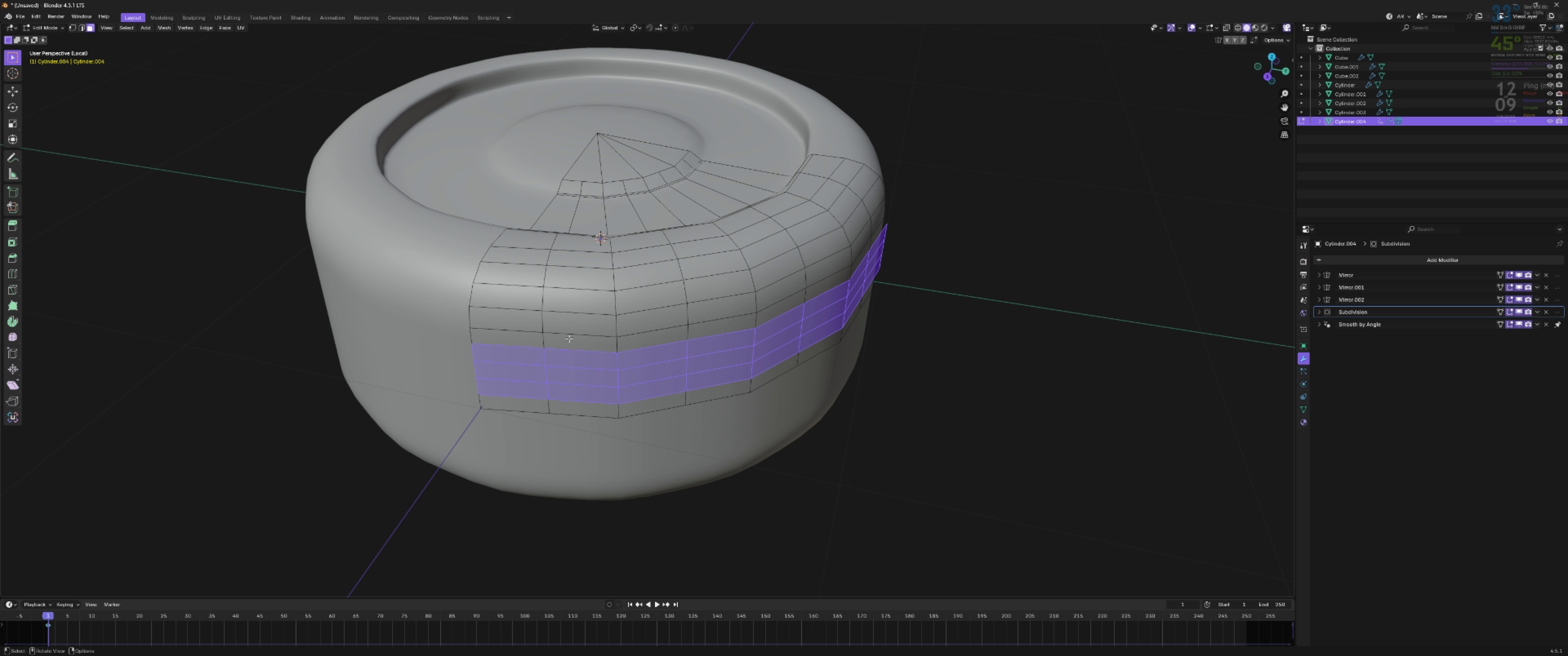 
hold_key(key=AltLeft, duration=0.98)
left_click([543, 339])
 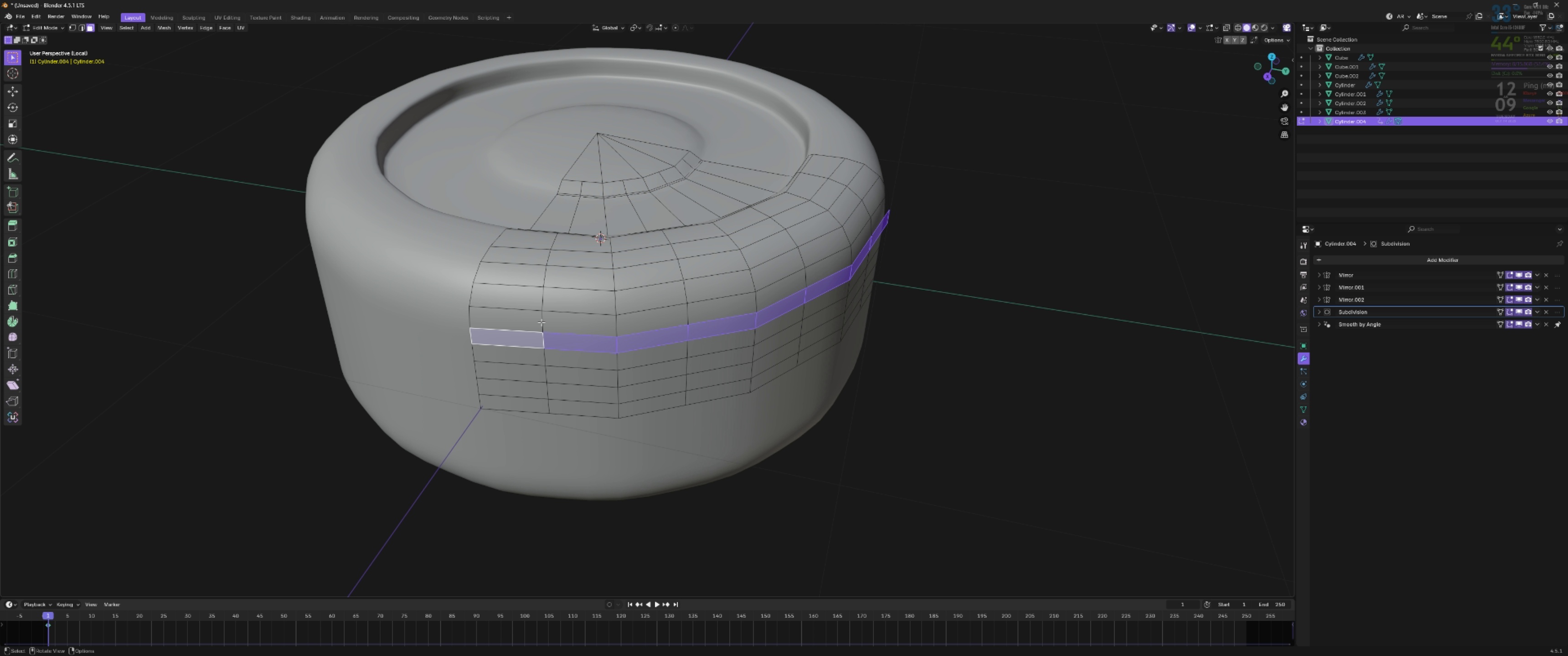 
key(1)
 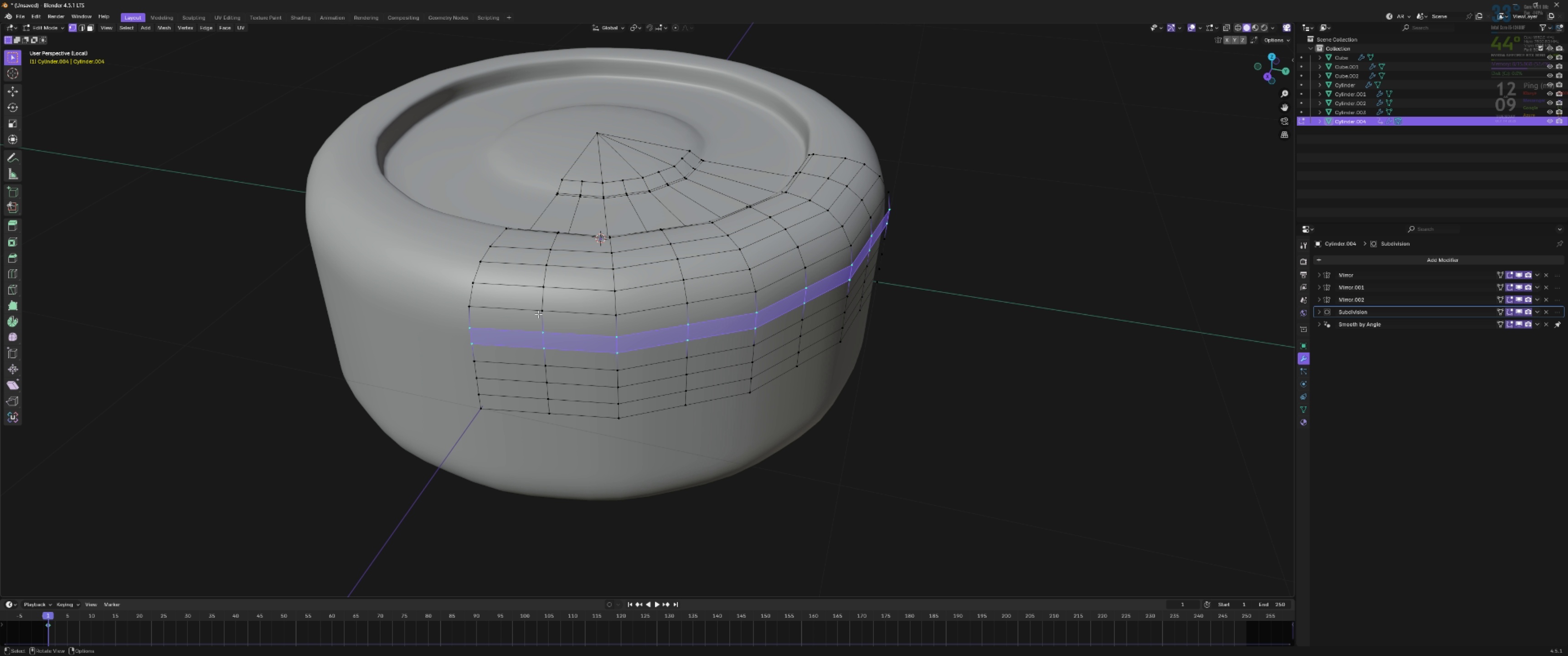 
left_click_drag(start_coordinate=[537, 318], to_coordinate=[560, 427])
 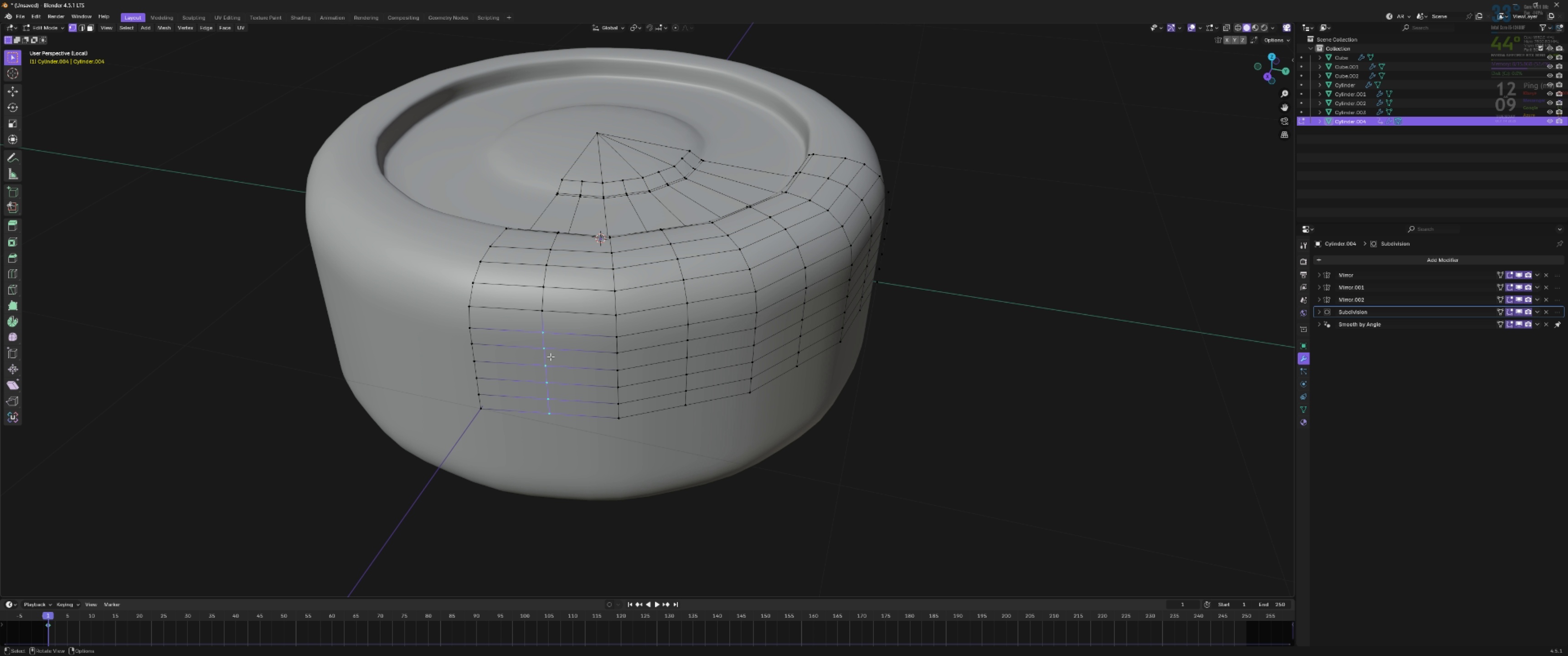 
hold_key(key=ShiftLeft, duration=0.86)
 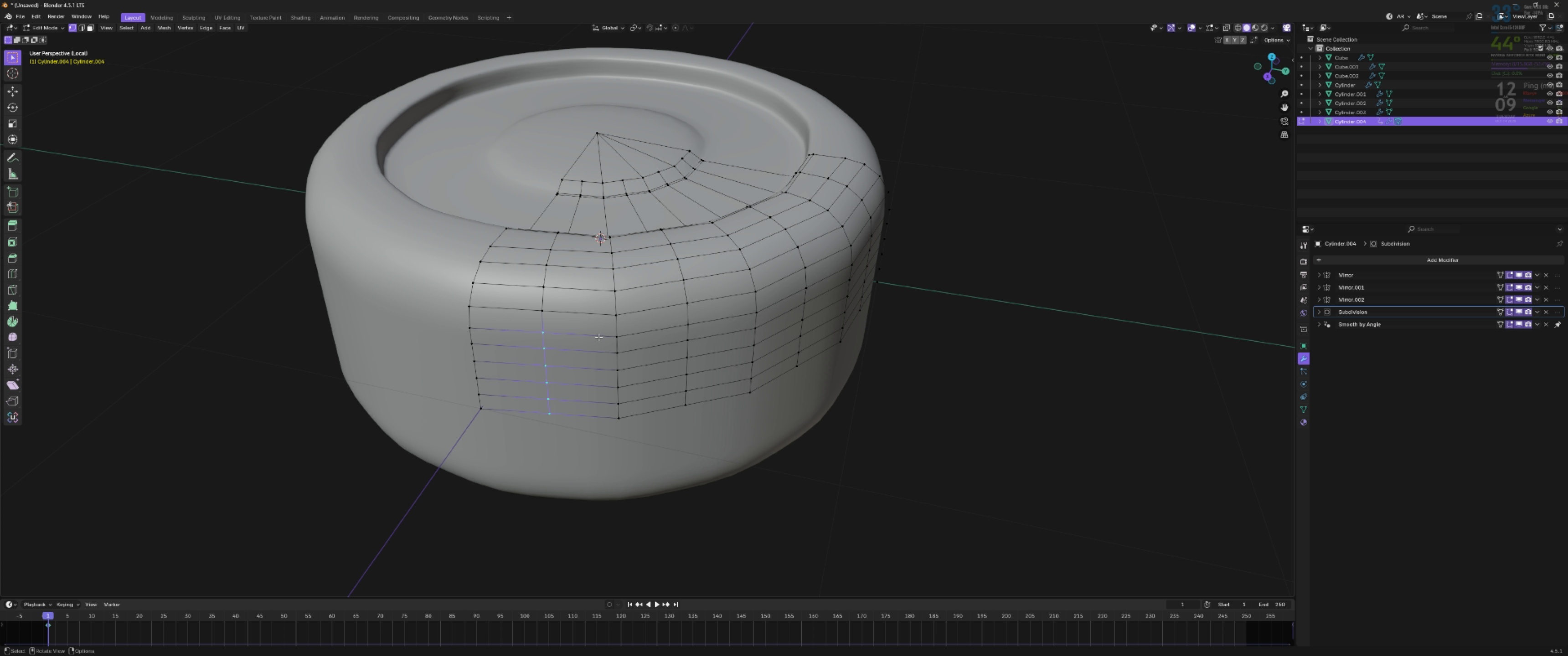 
key(Backquote)
 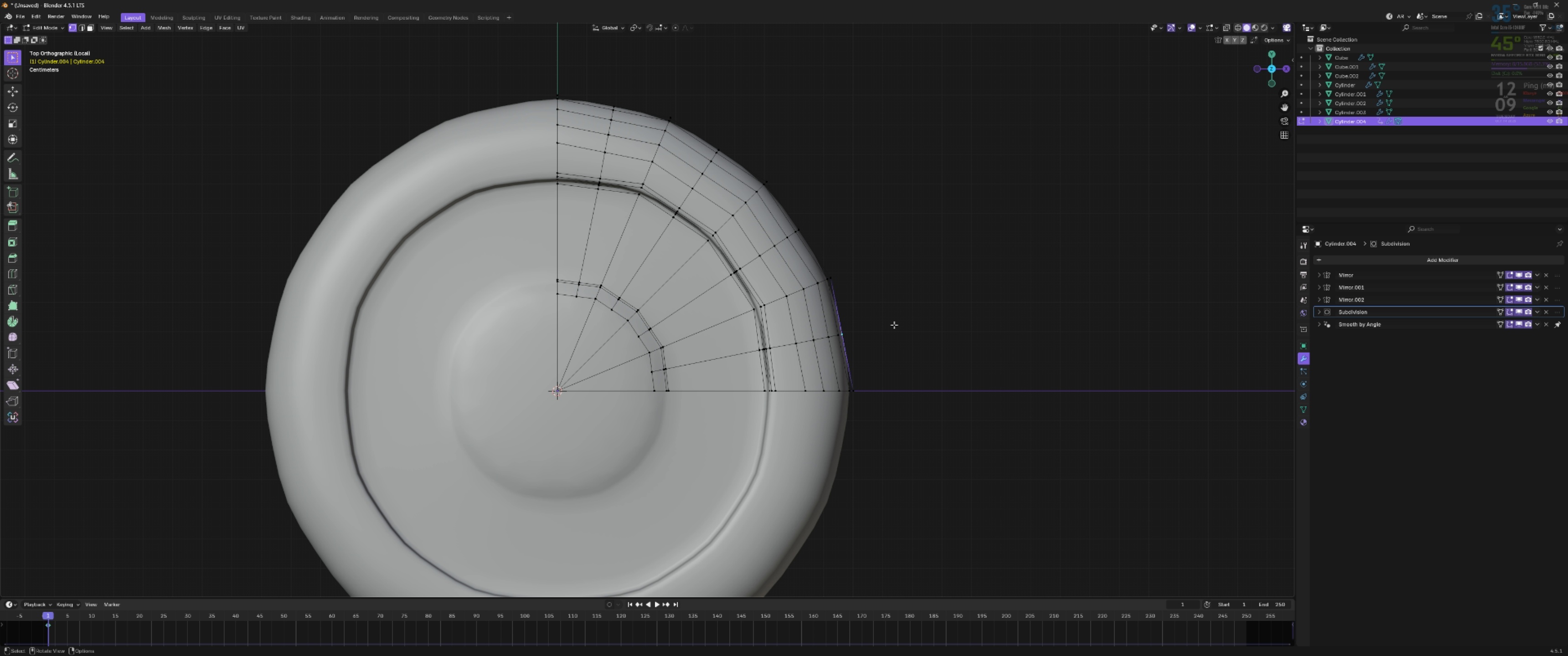 
key(G)
 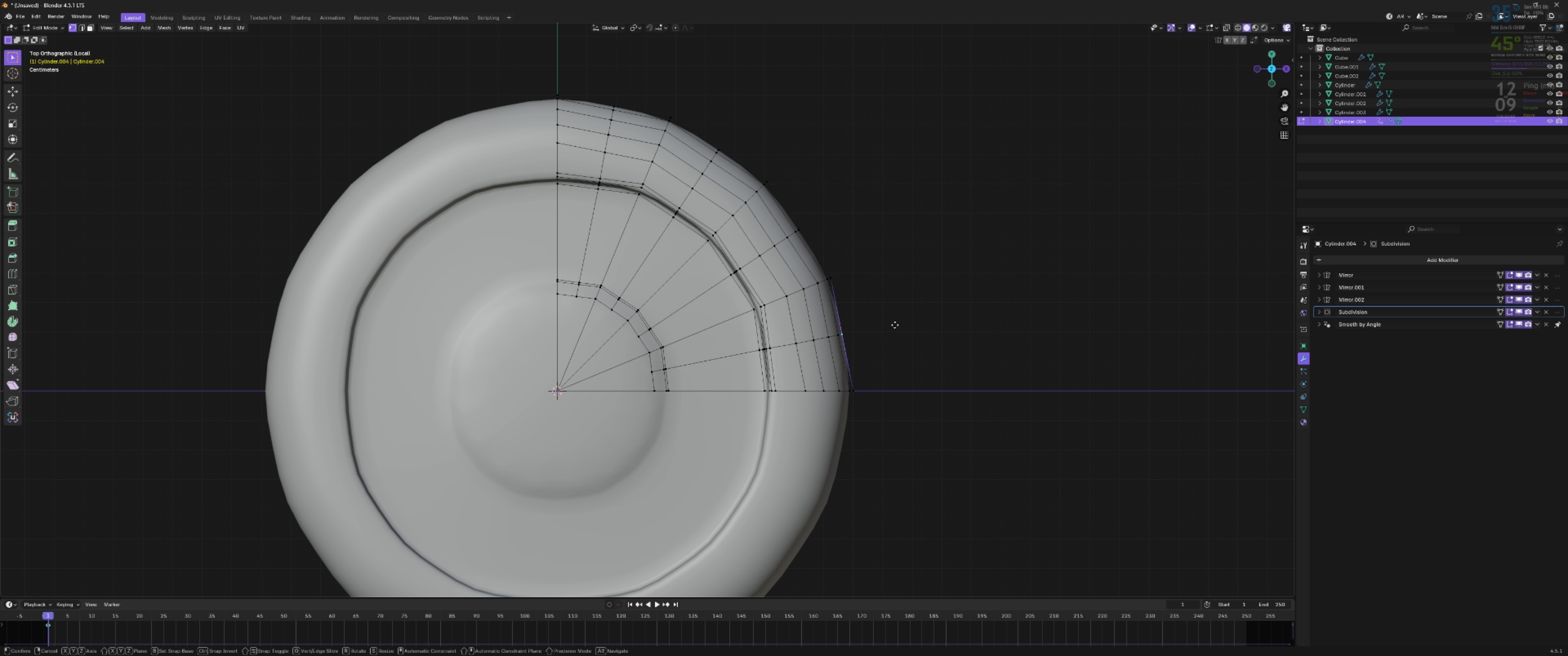 
hold_key(key=ShiftLeft, duration=1.53)
 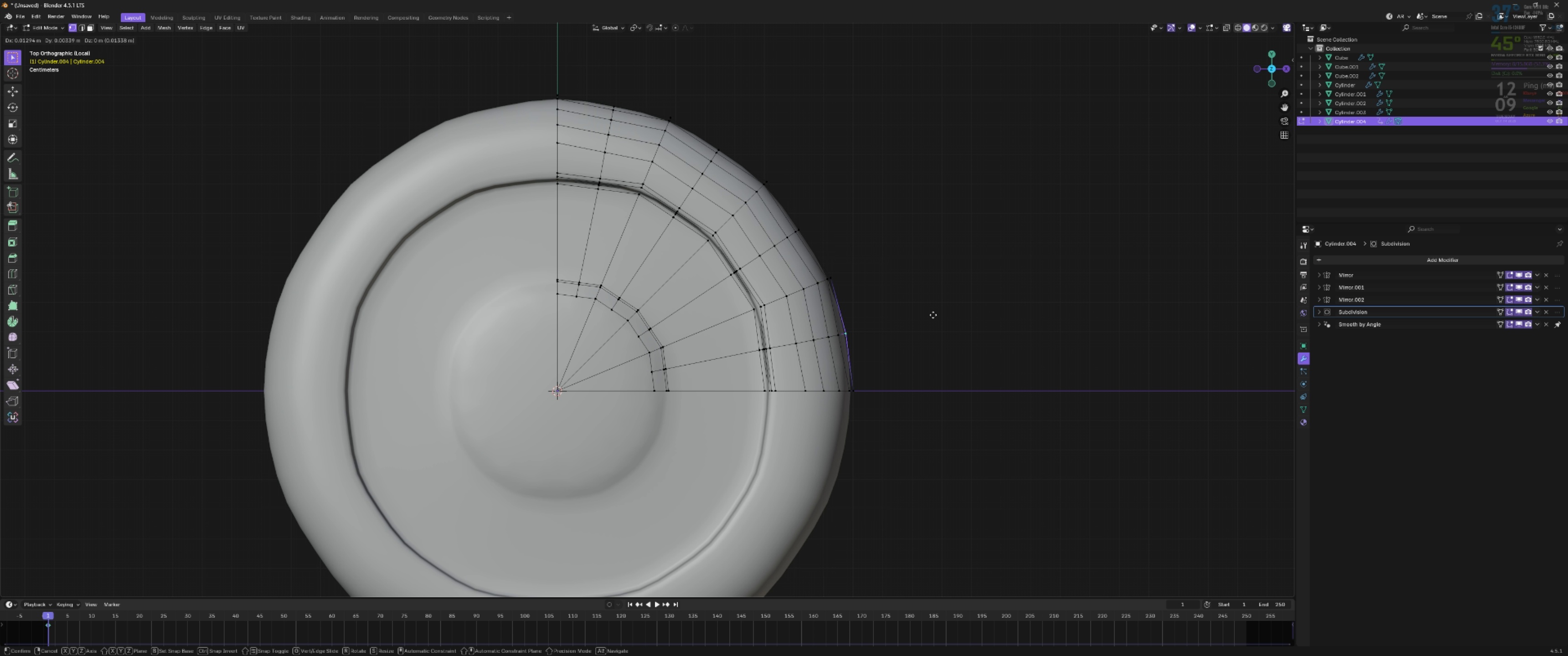 
hold_key(key=ShiftLeft, duration=1.39)
left_click([917, 316])
 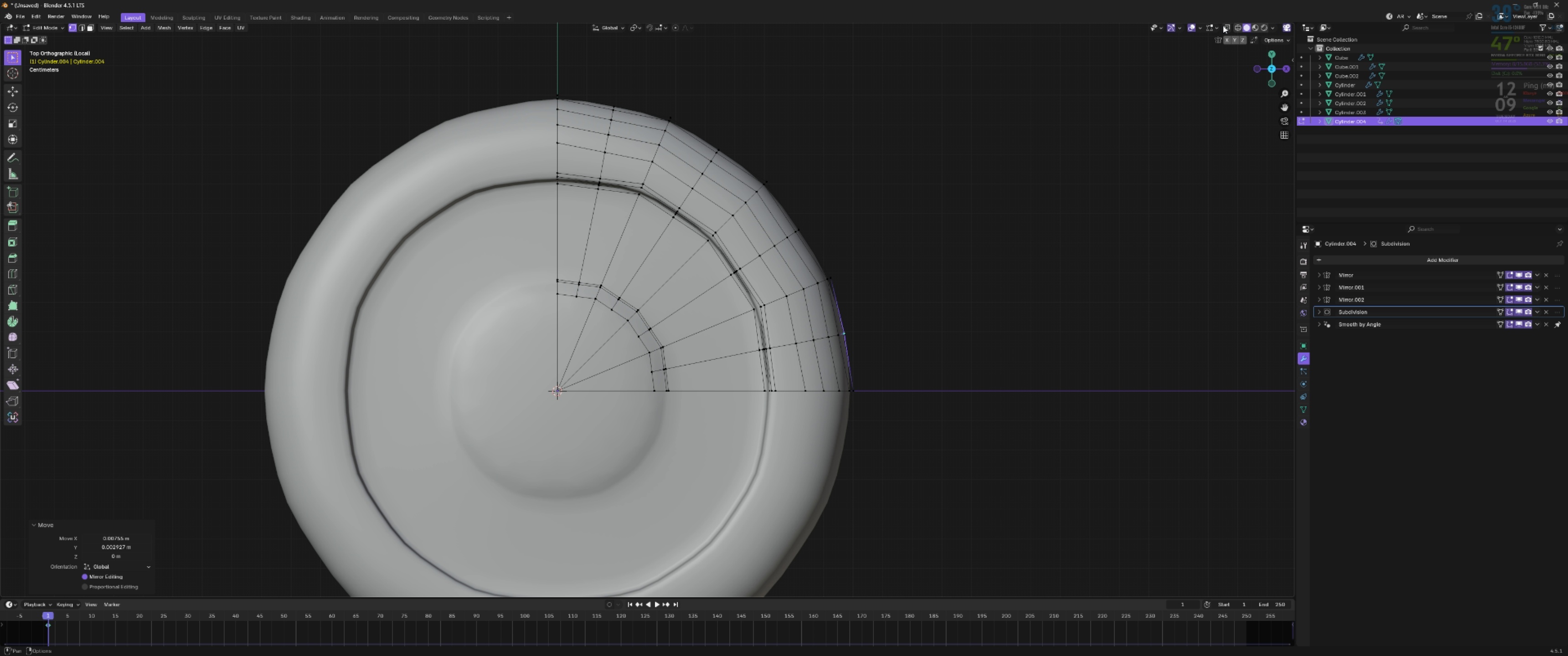 
left_click([1228, 24])
 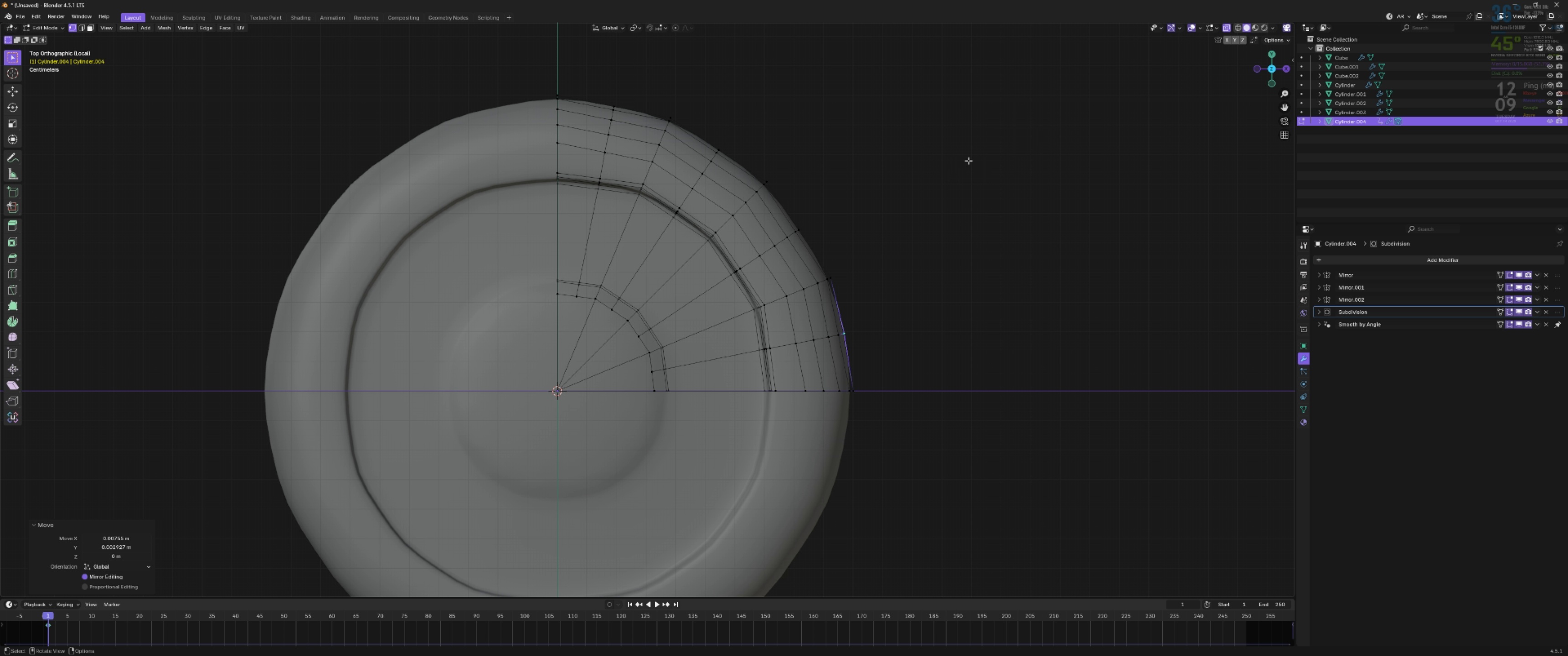 
scroll: coordinate [893, 188], scroll_direction: up, amount: 2.0
 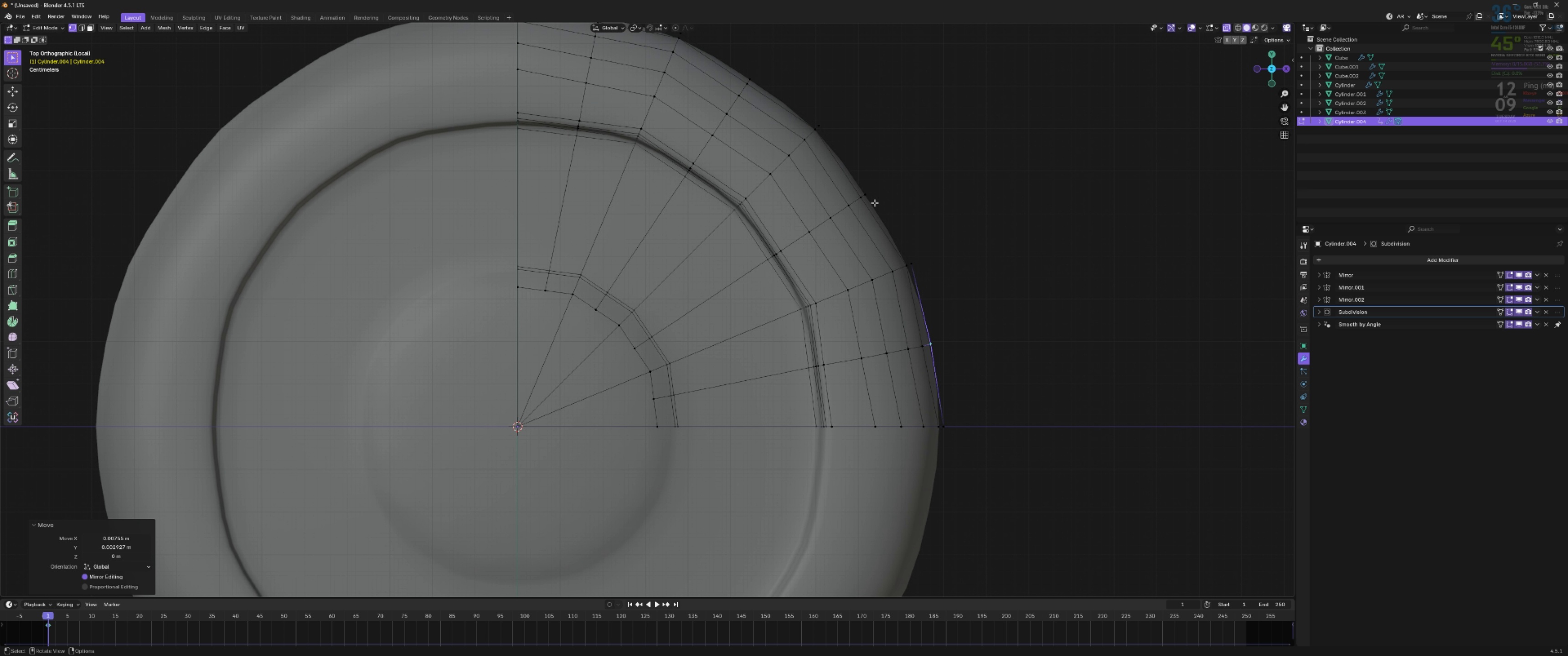 
hold_key(key=ShiftLeft, duration=0.4)
 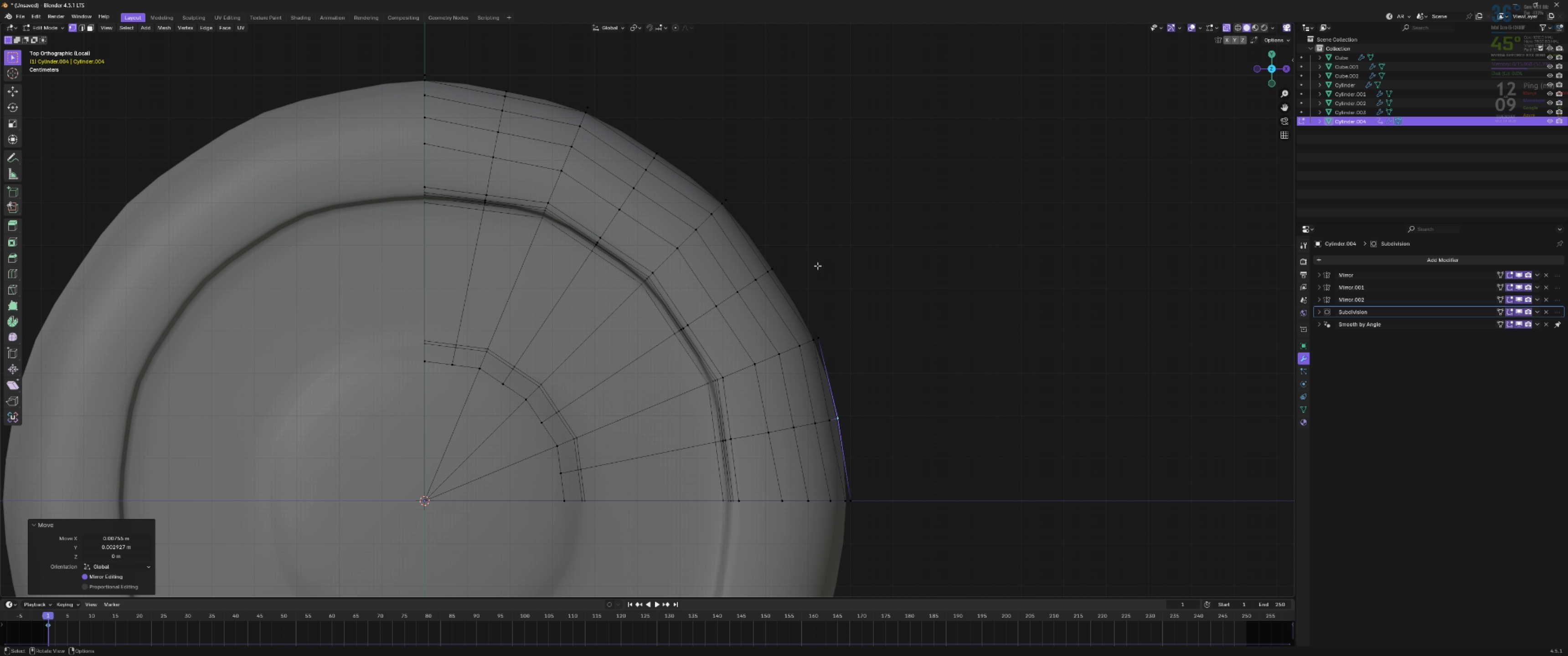 
scroll: coordinate [815, 266], scroll_direction: up, amount: 3.0
 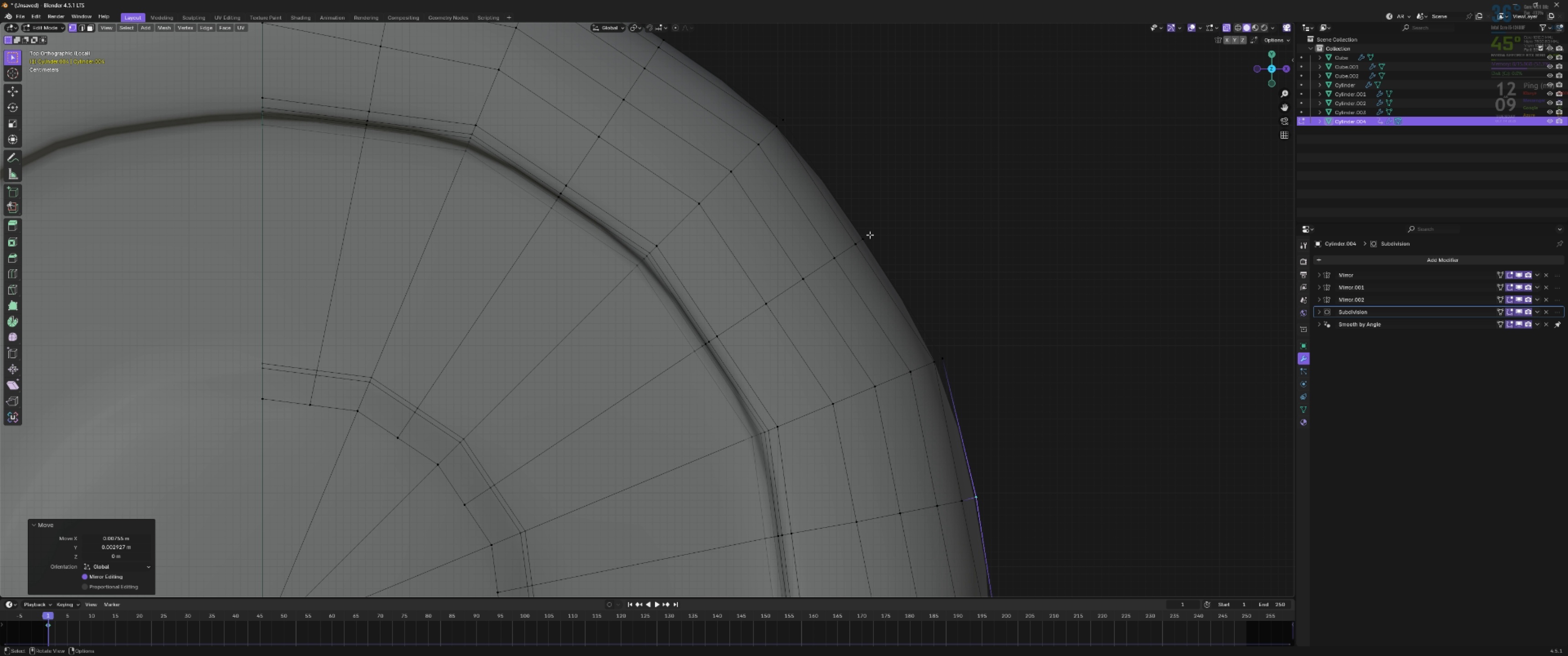 
hold_key(key=ShiftLeft, duration=0.54)
 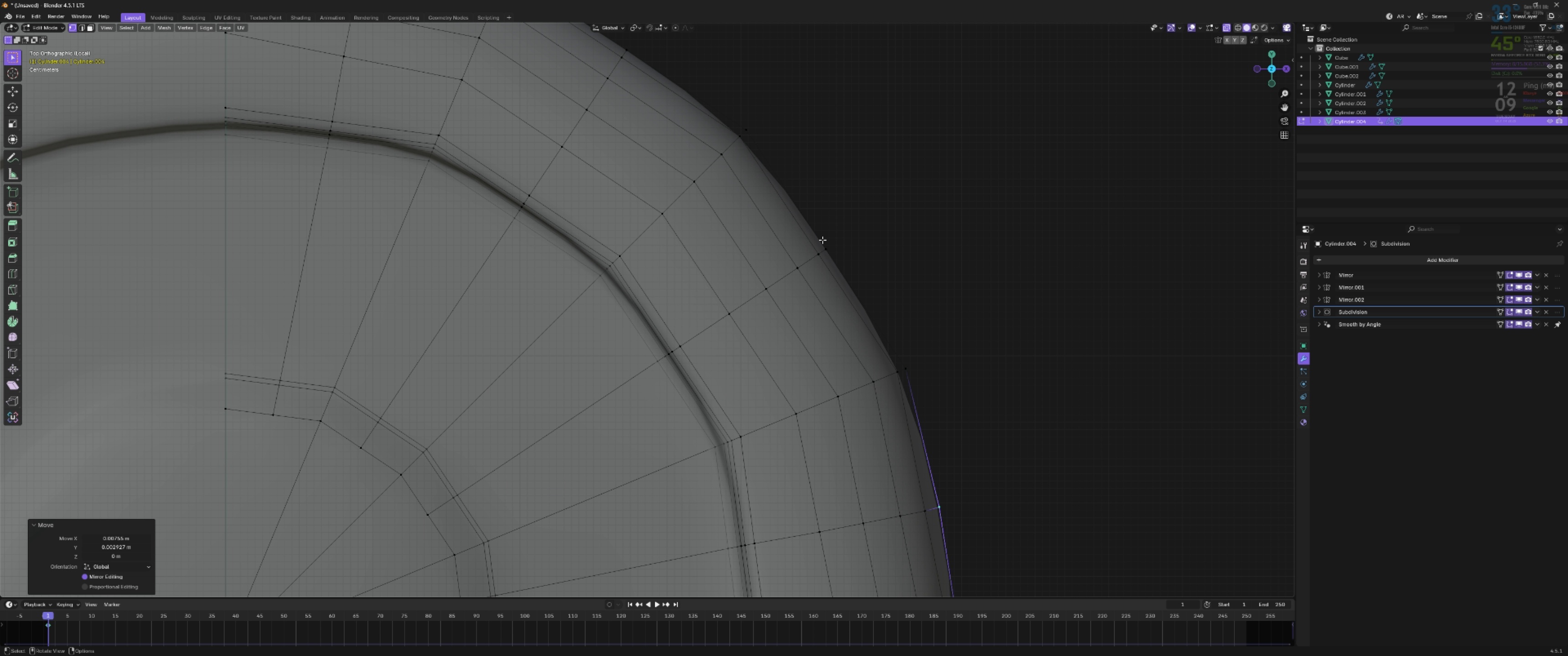 
left_click_drag(start_coordinate=[823, 244], to_coordinate=[838, 256])
 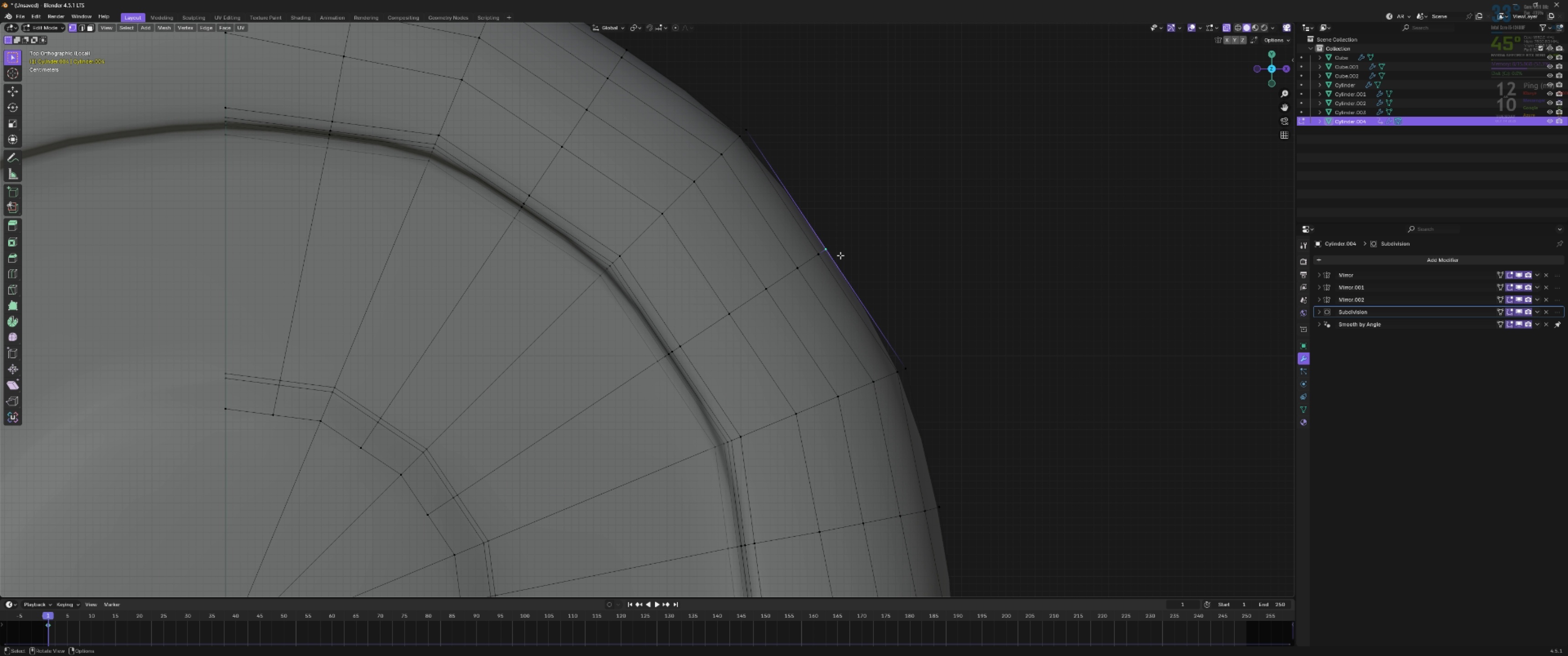 
key(G)
 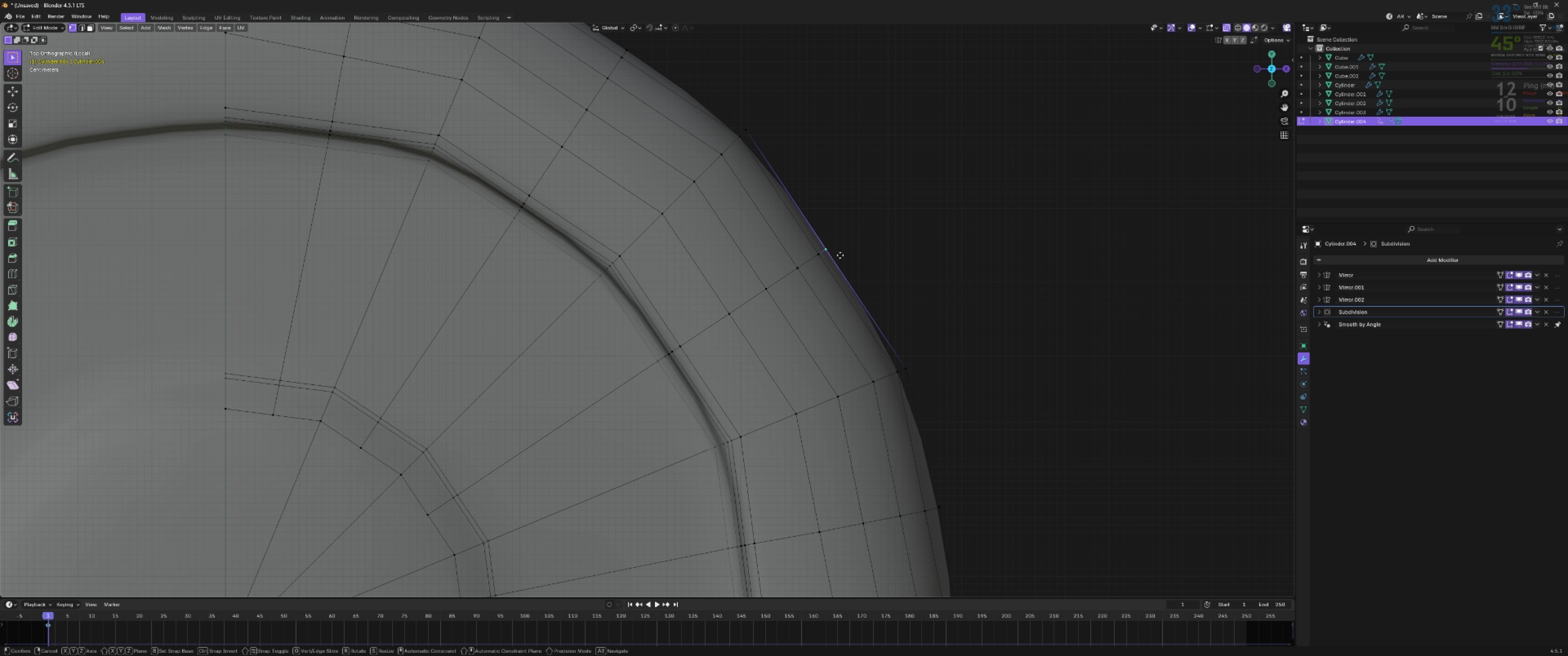 
hold_key(key=ShiftLeft, duration=1.51)
 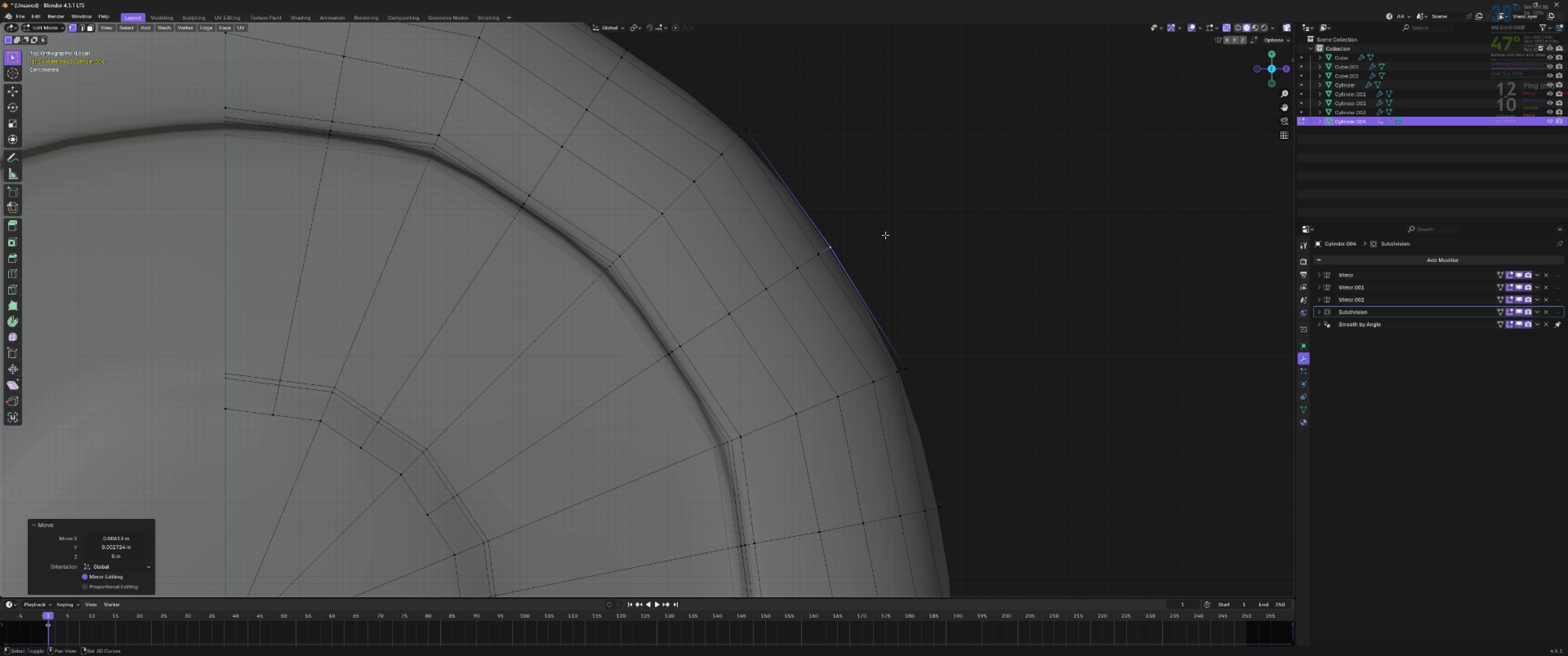 
key(Shift+ShiftLeft)
 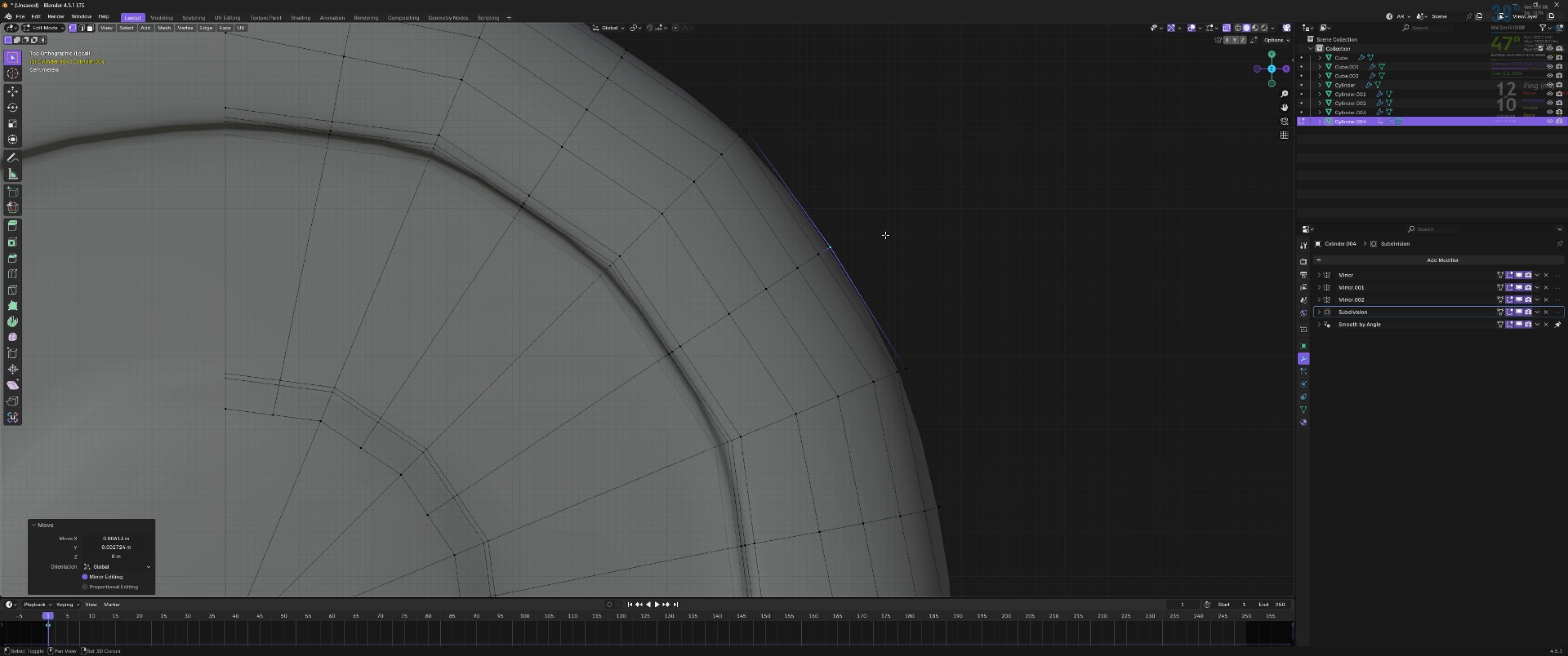 
key(Shift+ShiftLeft)
 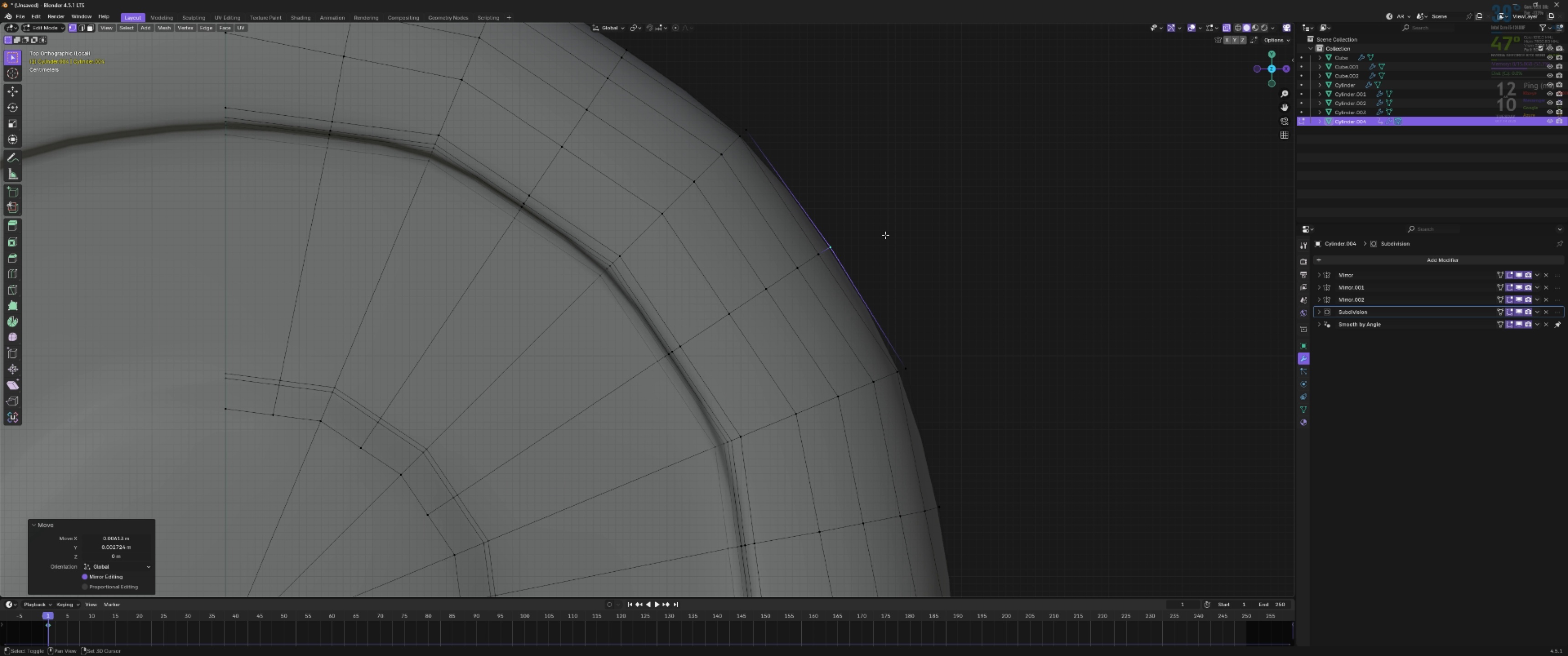 
key(Shift+ShiftLeft)
 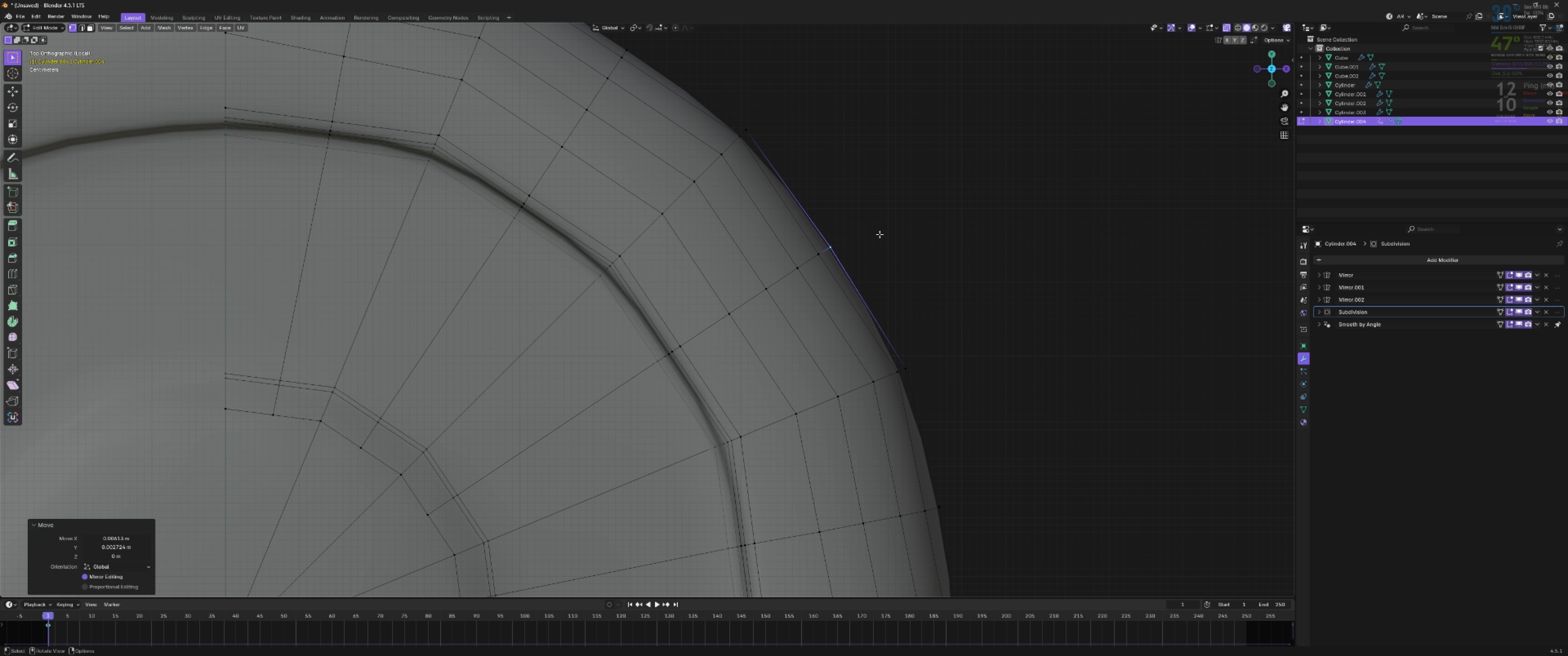 
left_click([885, 235])
 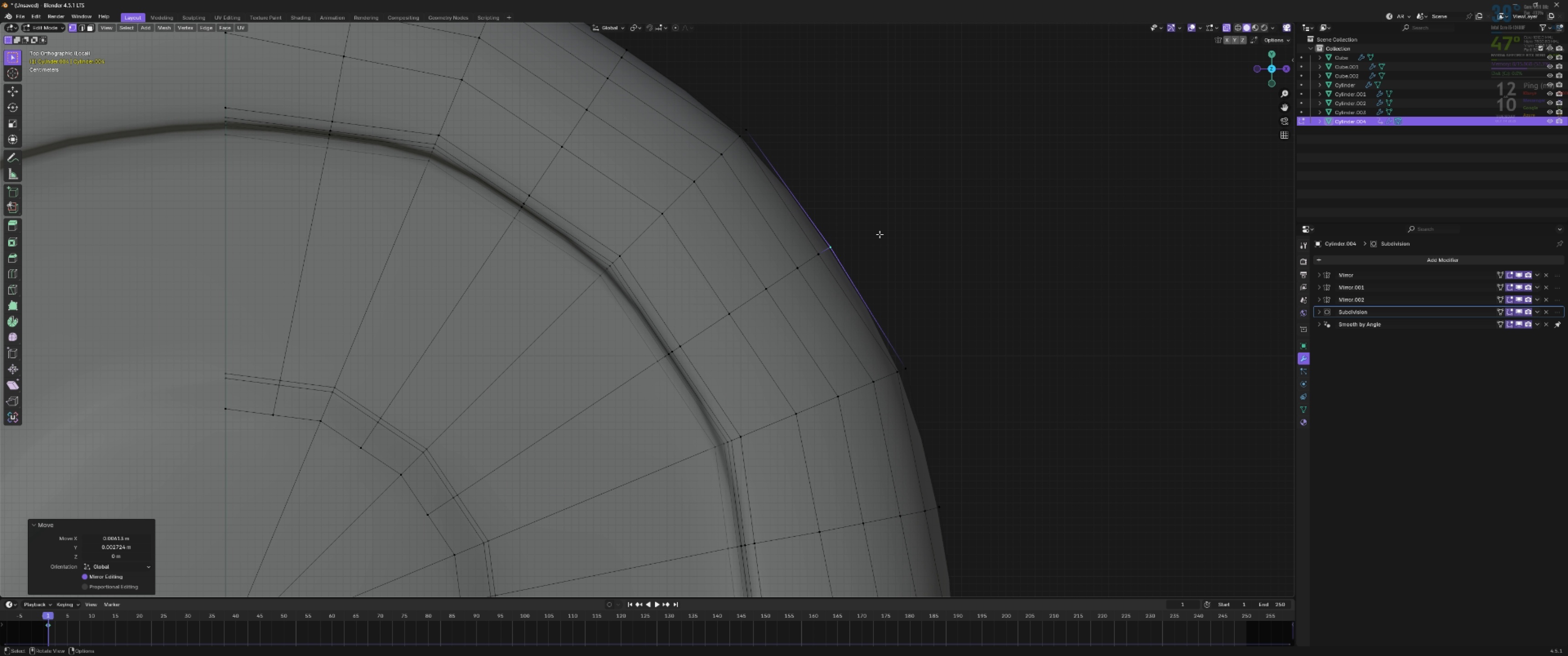 
type(Gg)
 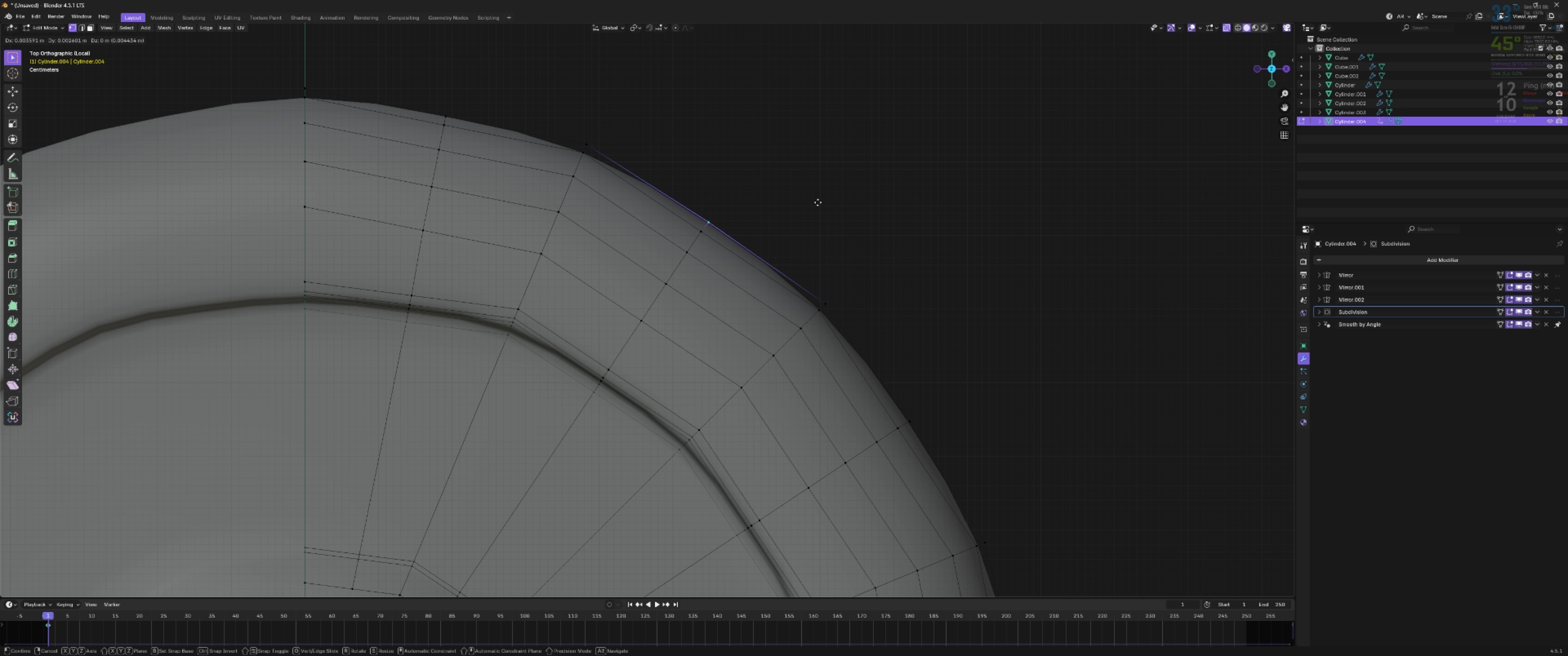 
 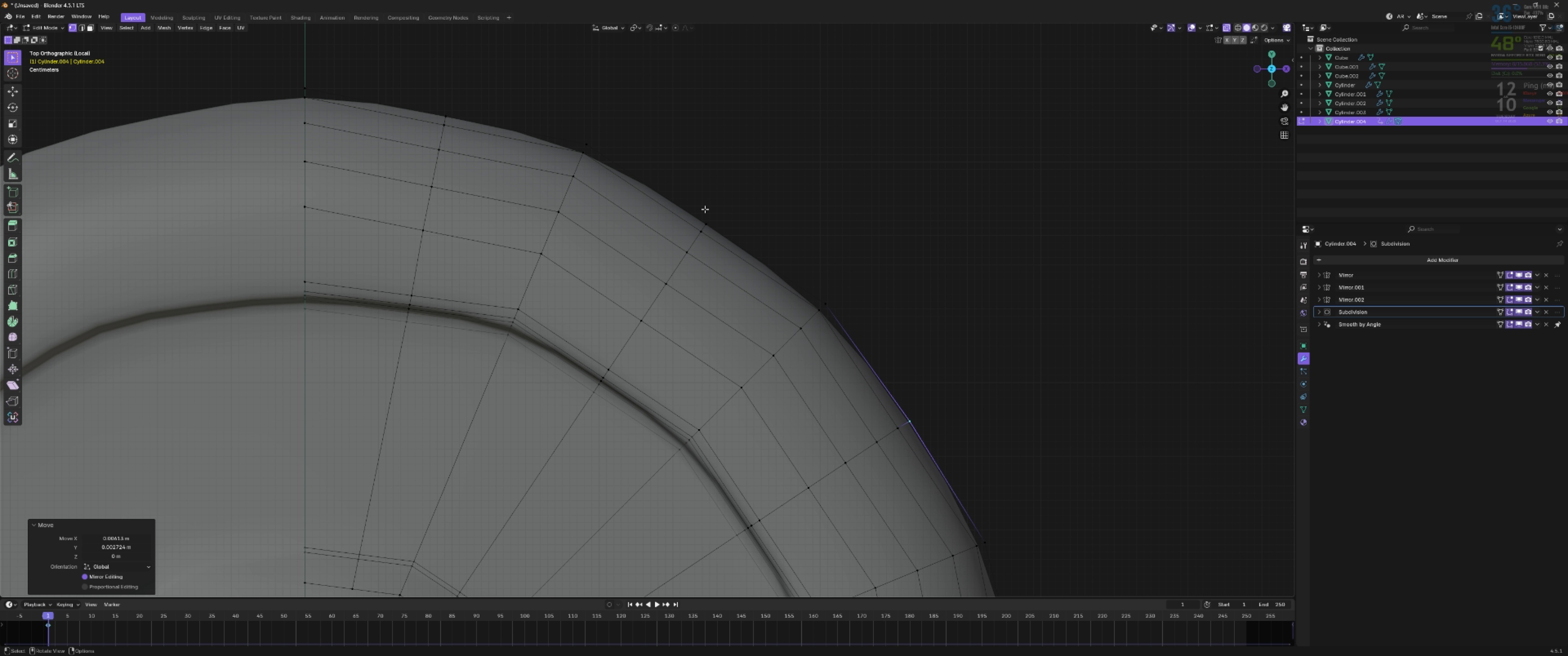 
left_click_drag(start_coordinate=[705, 209], to_coordinate=[712, 236])
 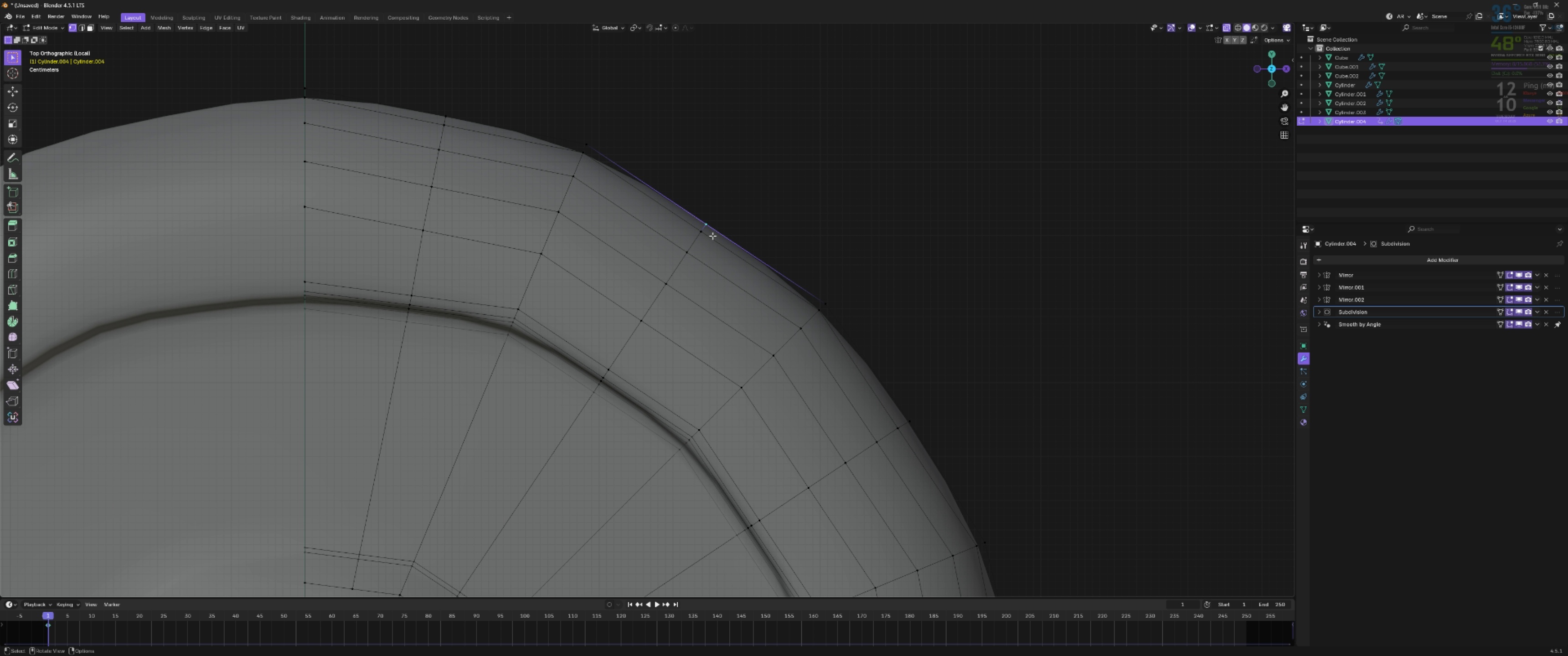 
hold_key(key=ShiftLeft, duration=1.53)
 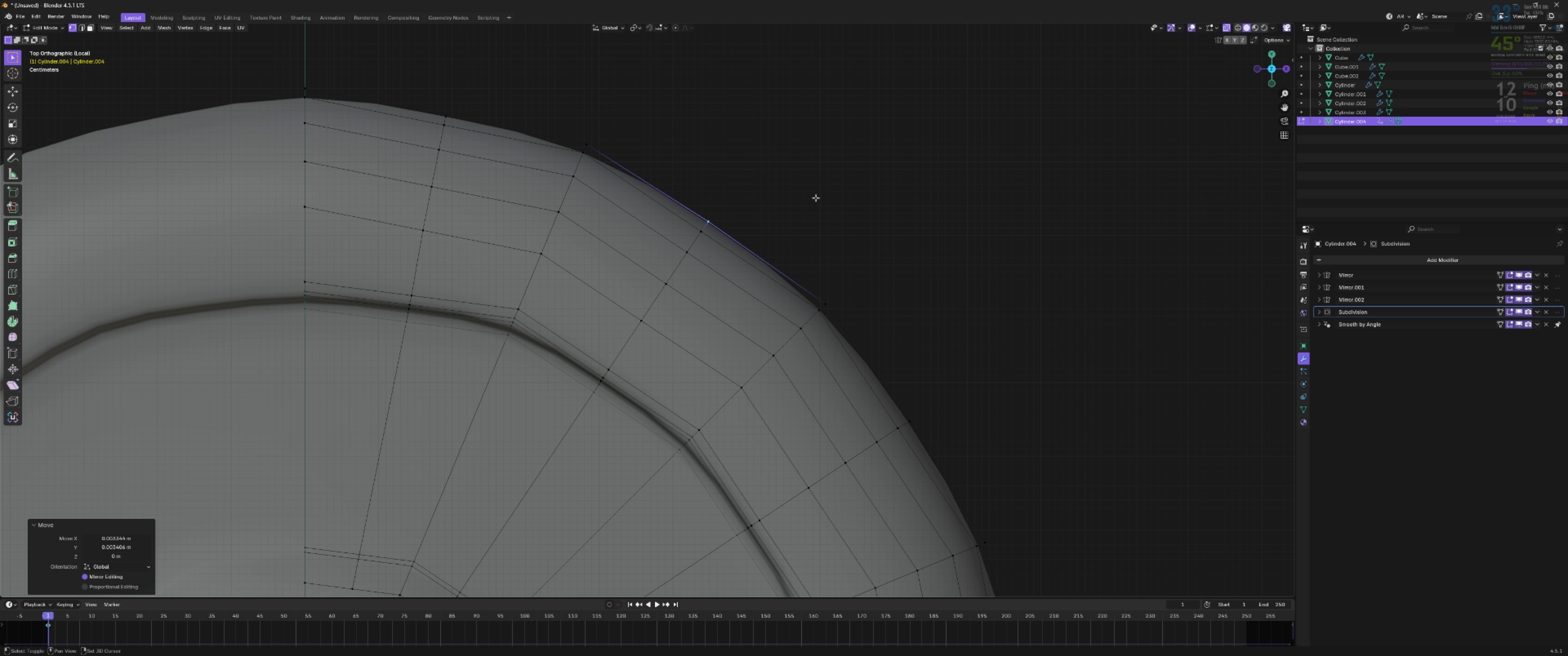 
left_click([816, 198])
 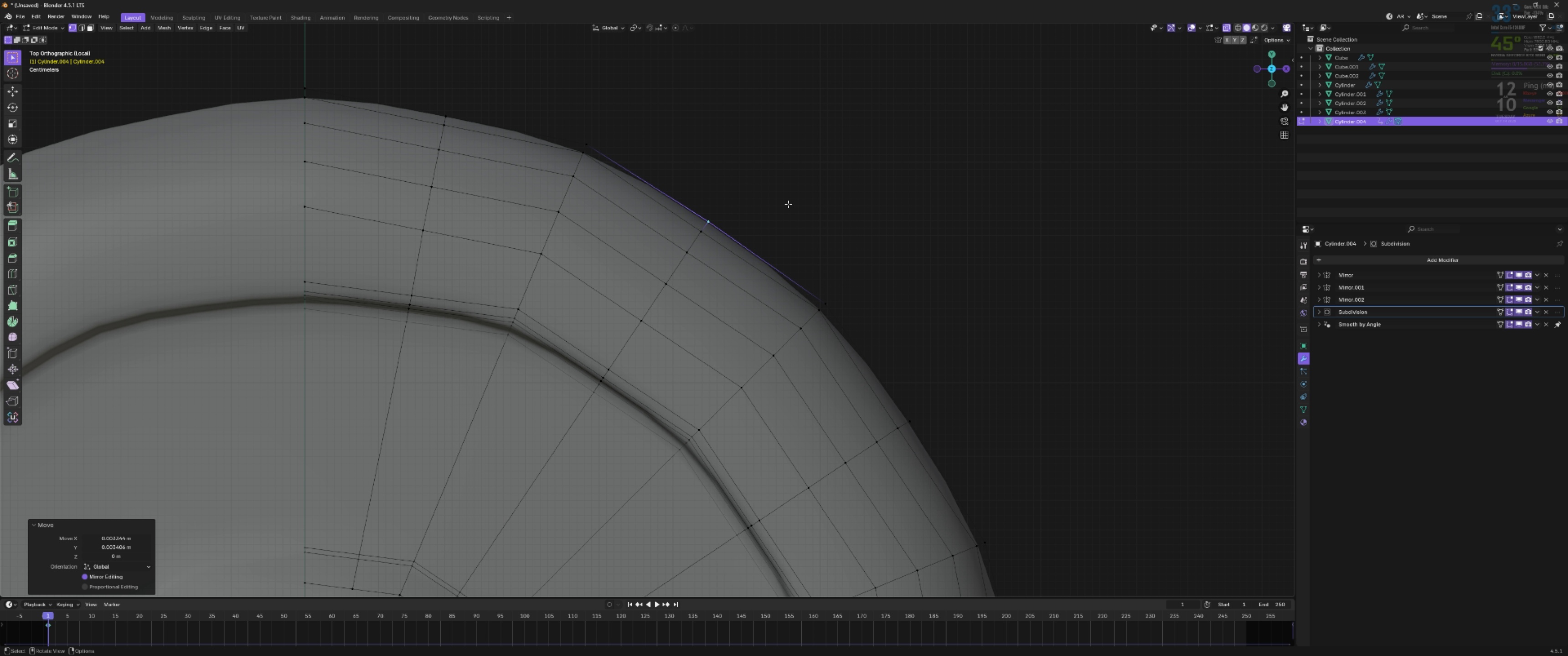 
key(Shift+ShiftLeft)
 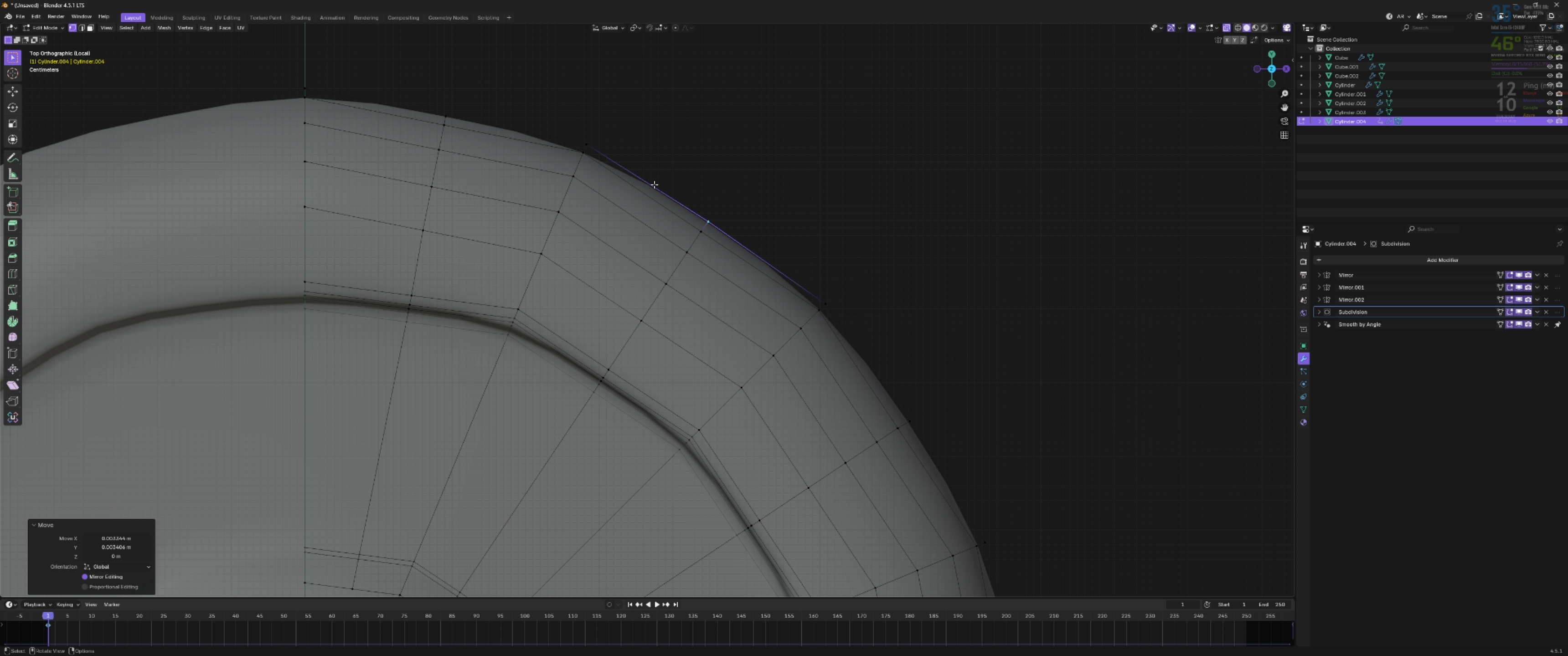 
hold_key(key=ShiftLeft, duration=0.36)
 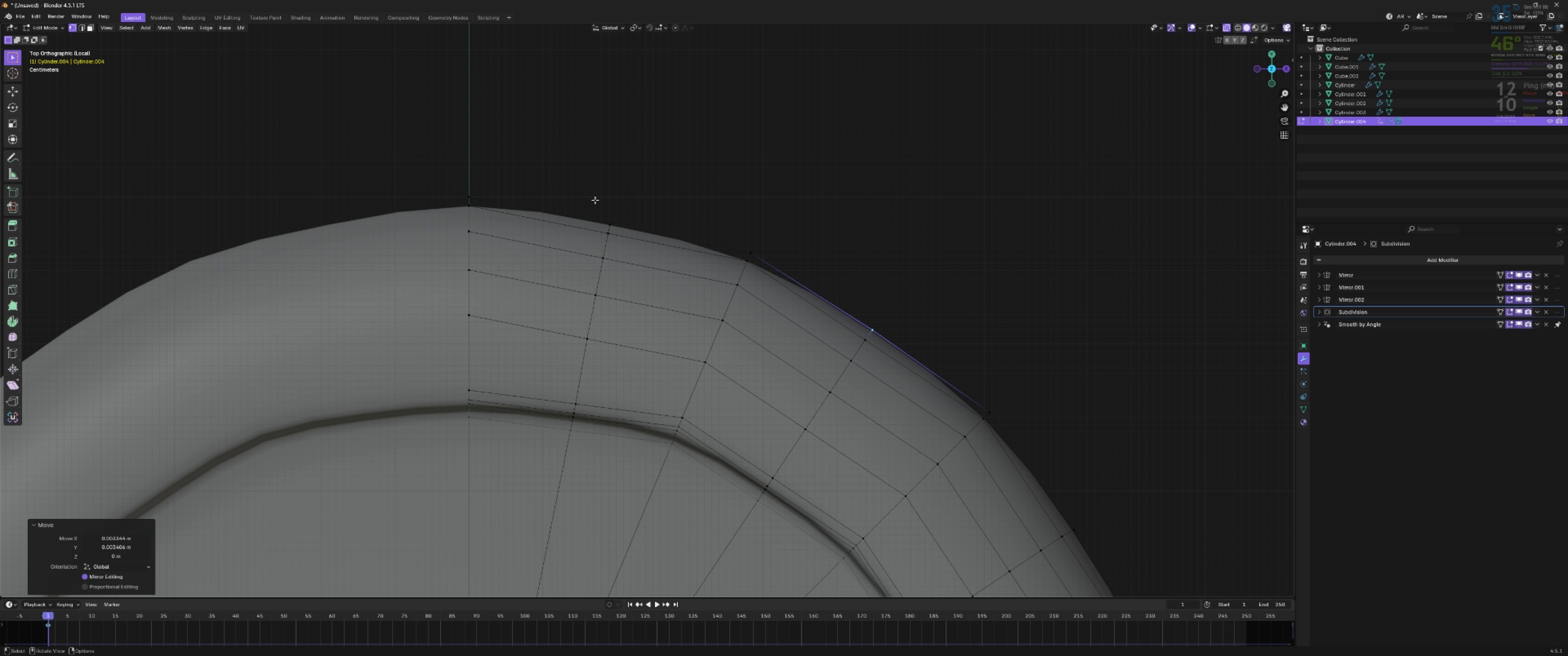 
left_click_drag(start_coordinate=[598, 205], to_coordinate=[622, 229])
 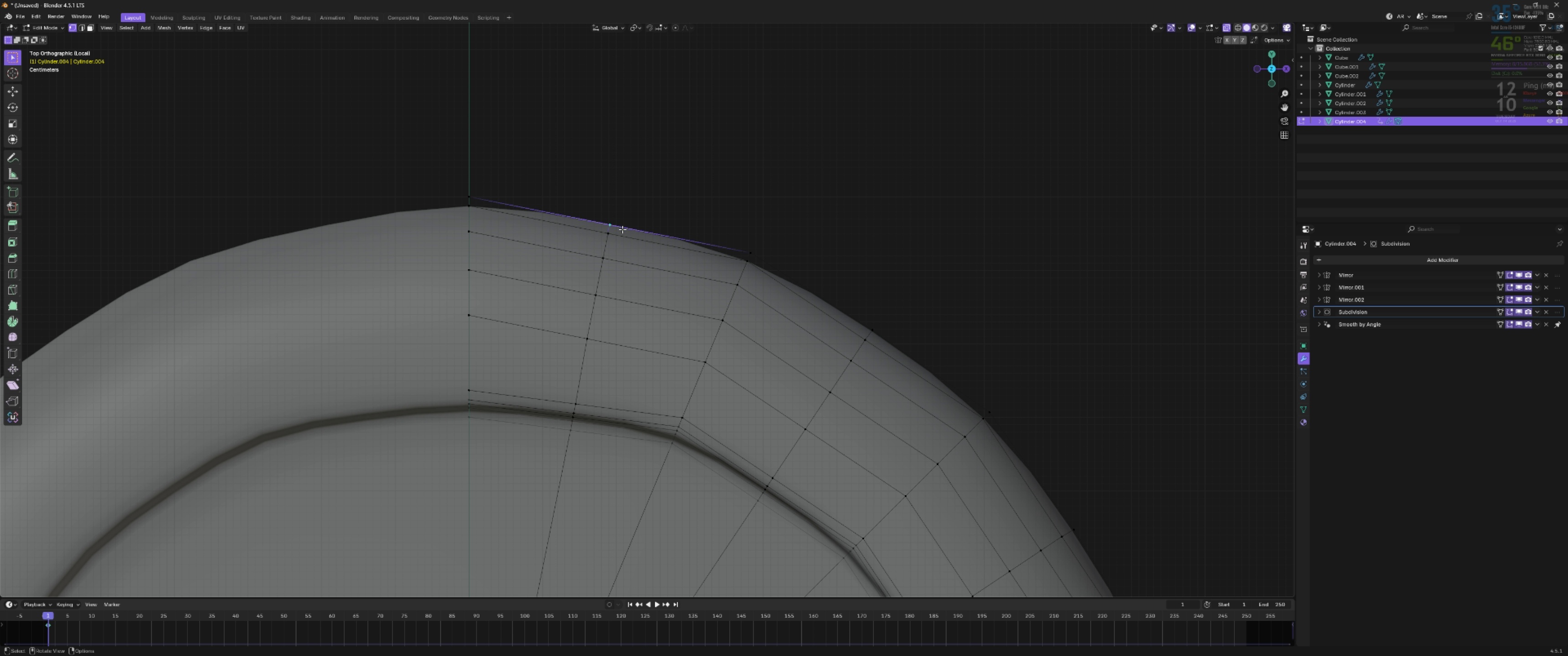 
key(G)
 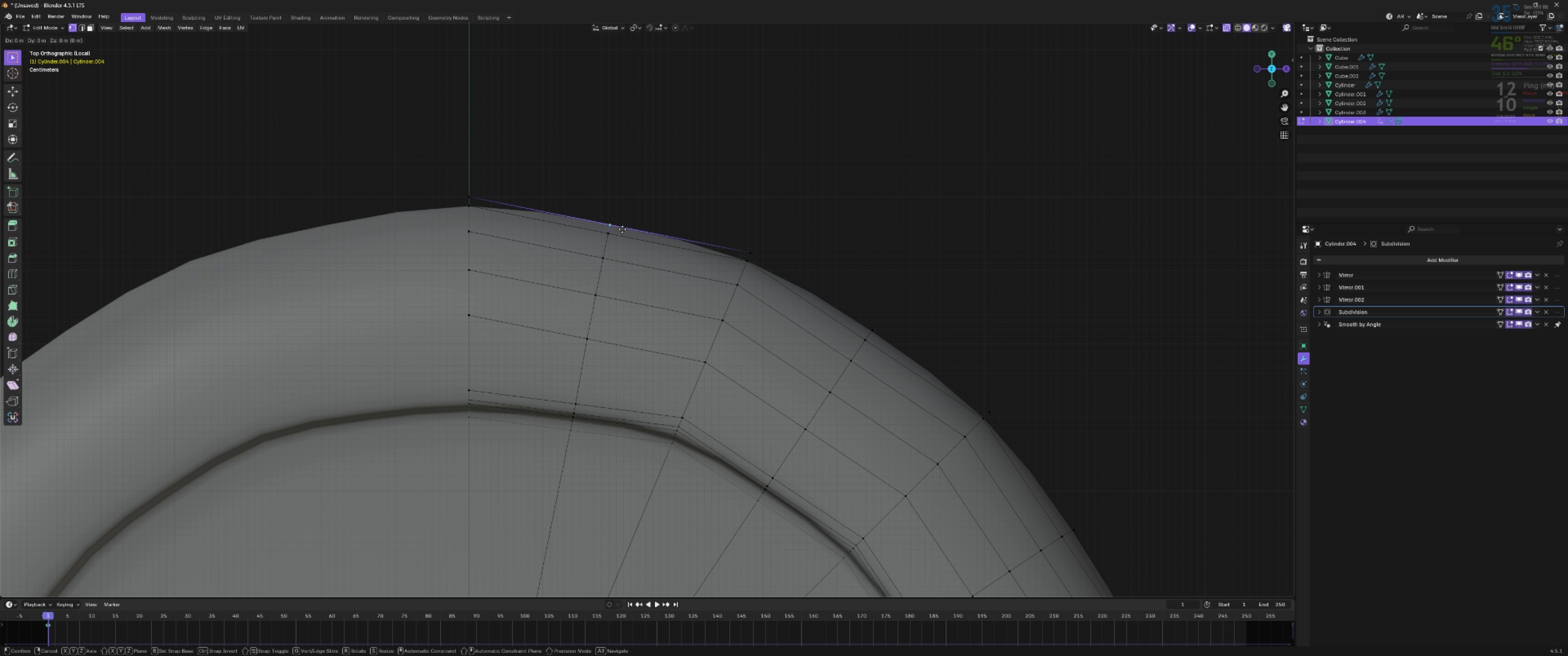 
hold_key(key=ShiftLeft, duration=1.52)
 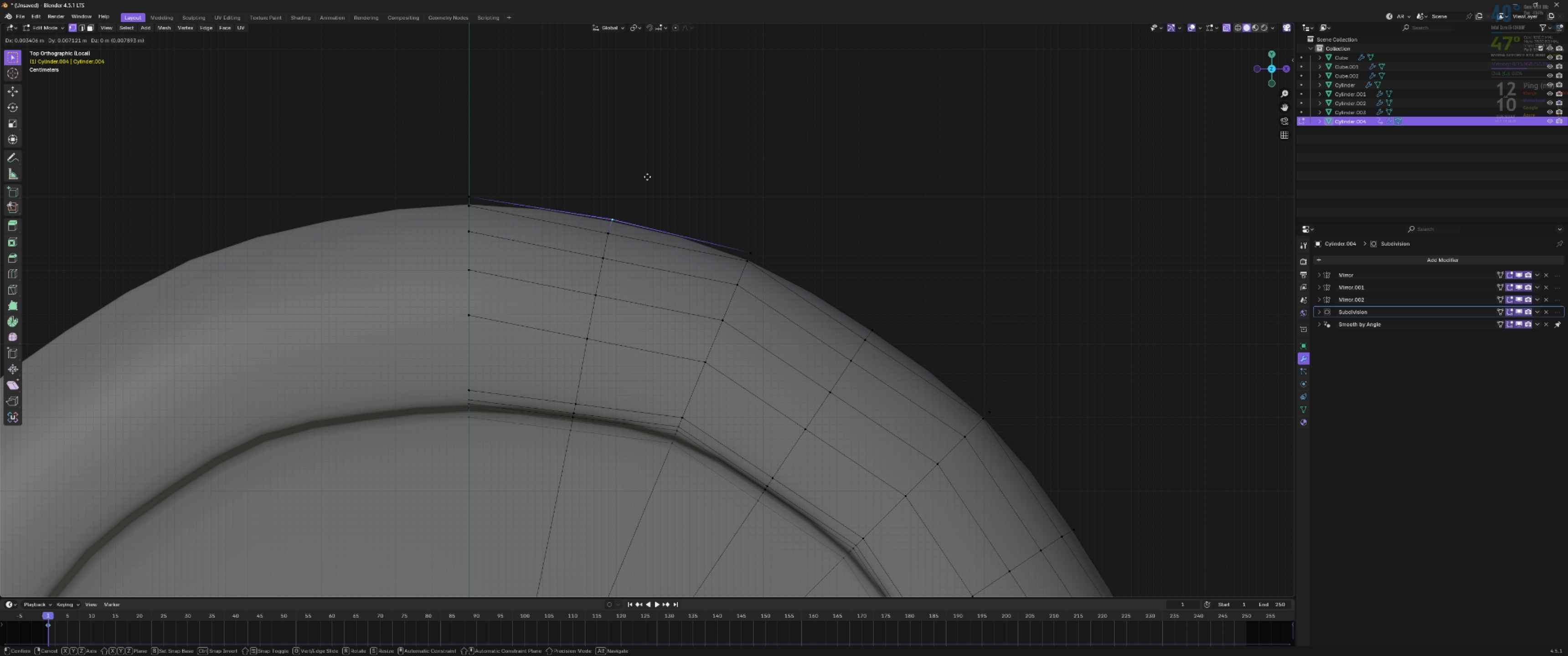 
hold_key(key=ShiftLeft, duration=1.04)
left_click([647, 177])
 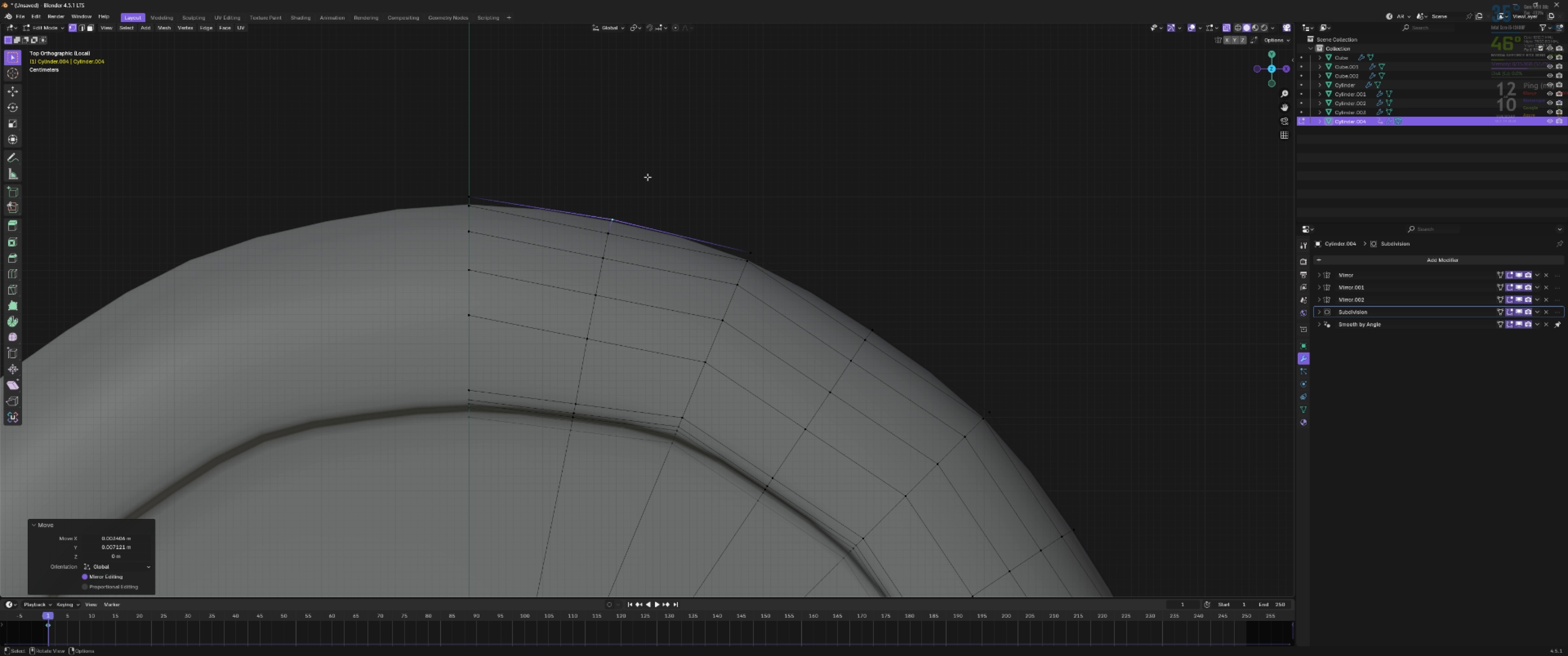 
key(Tab)
 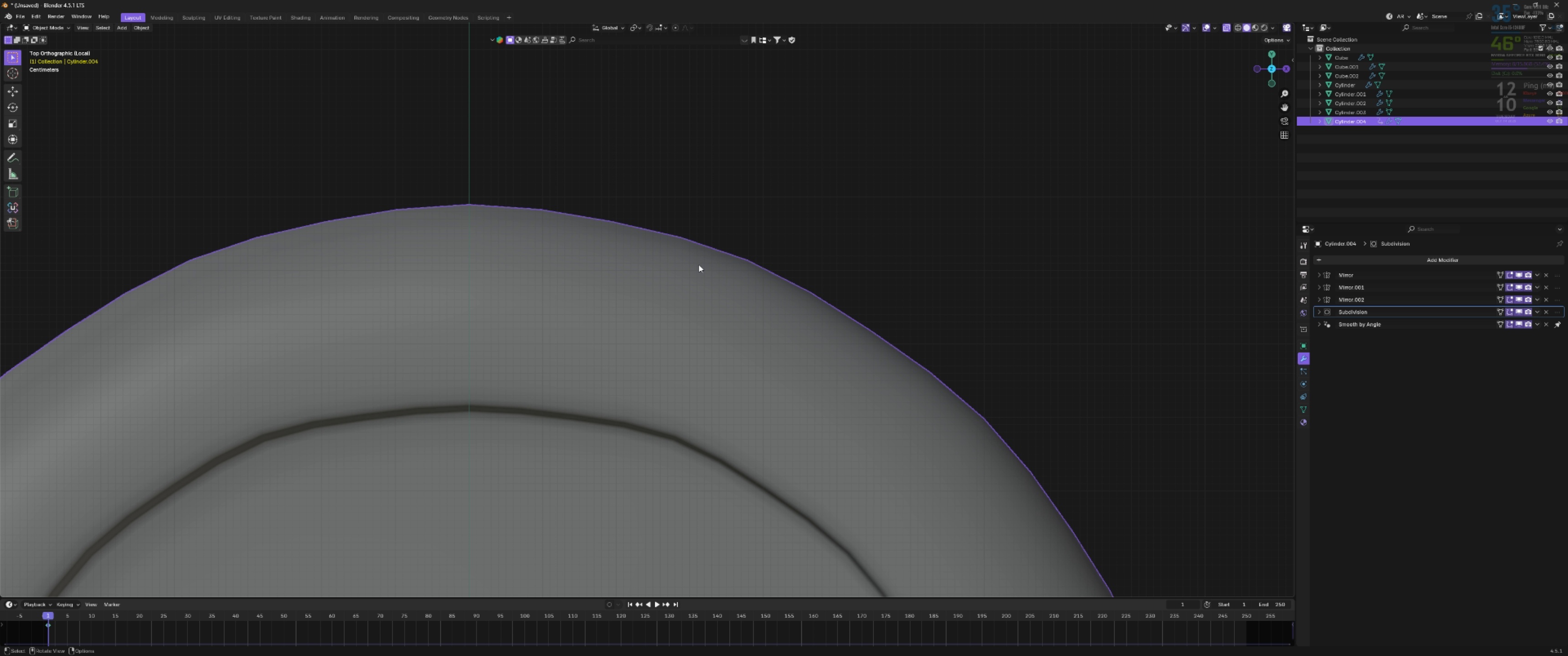 
scroll: coordinate [839, 344], scroll_direction: down, amount: 8.0
 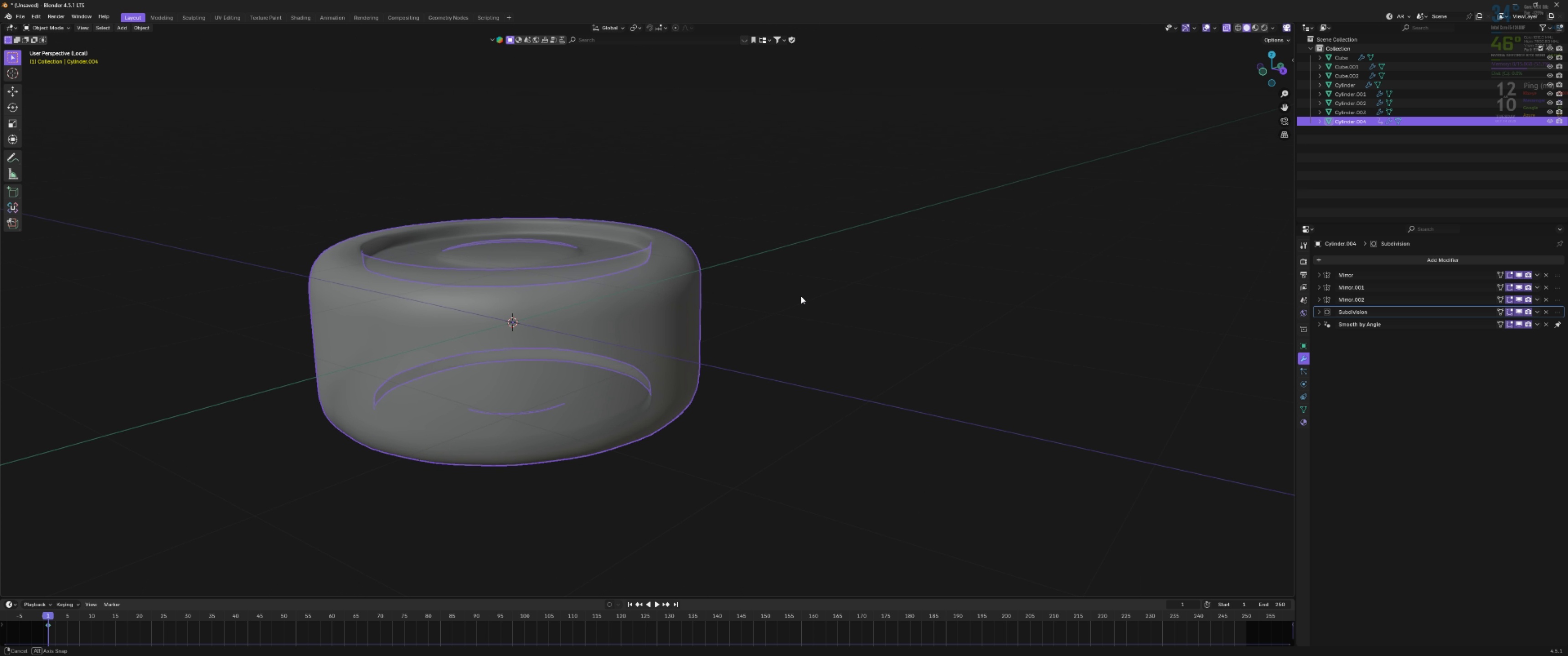 
key(Tab)
 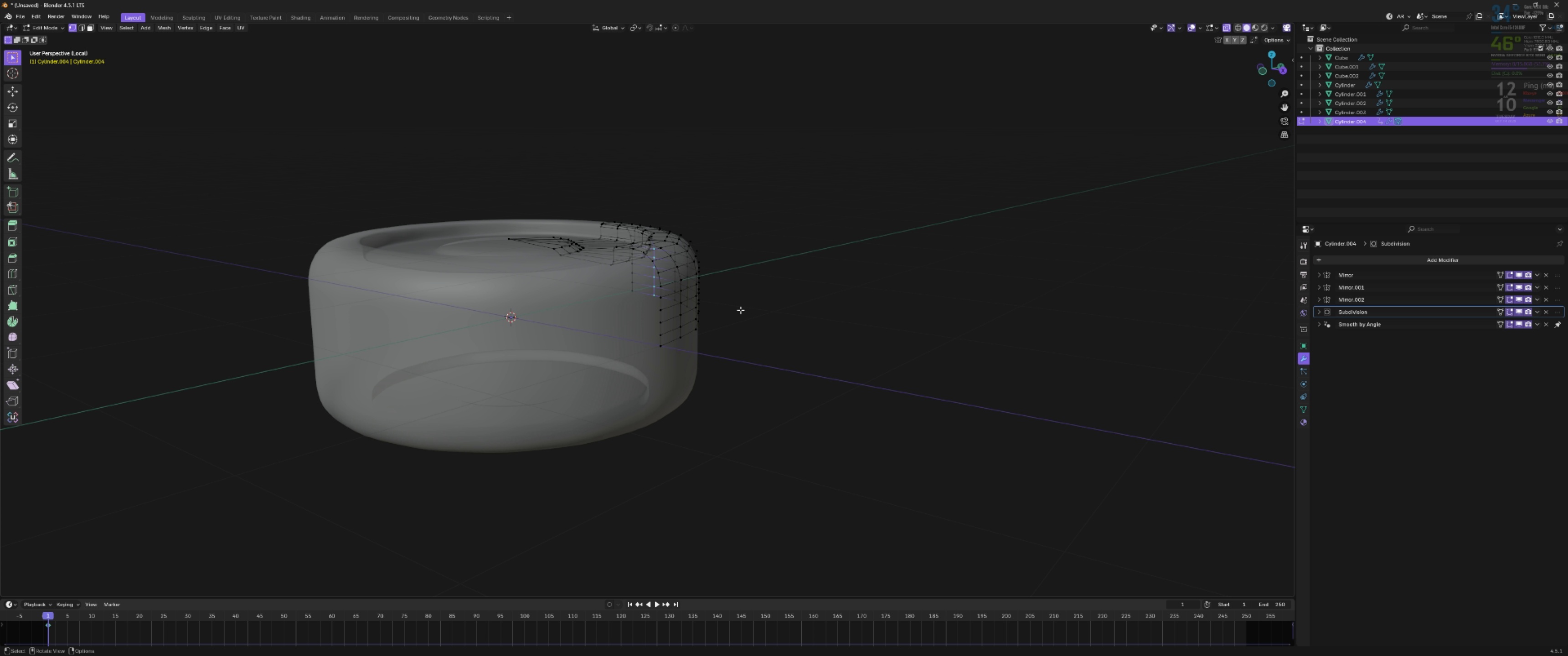 
key(Shift+ShiftLeft)
 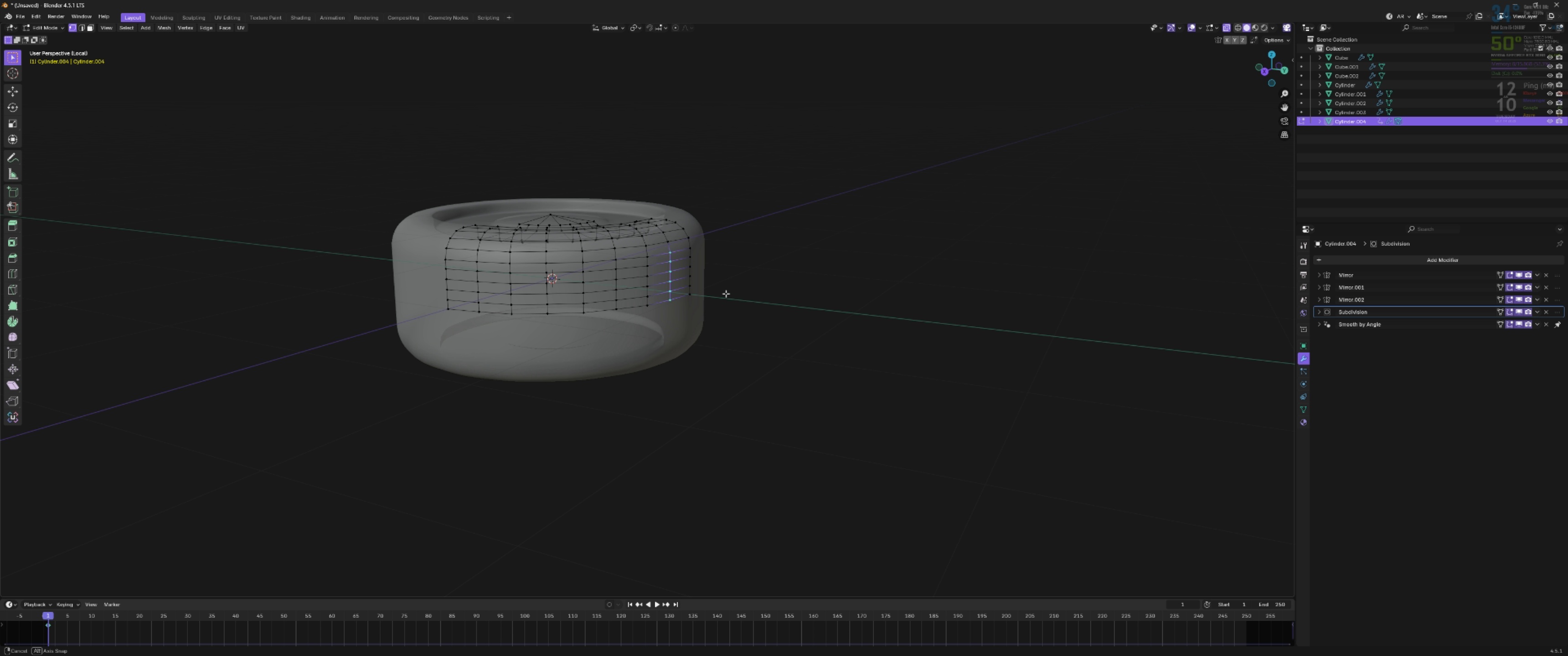 
scroll: coordinate [716, 295], scroll_direction: up, amount: 2.0
 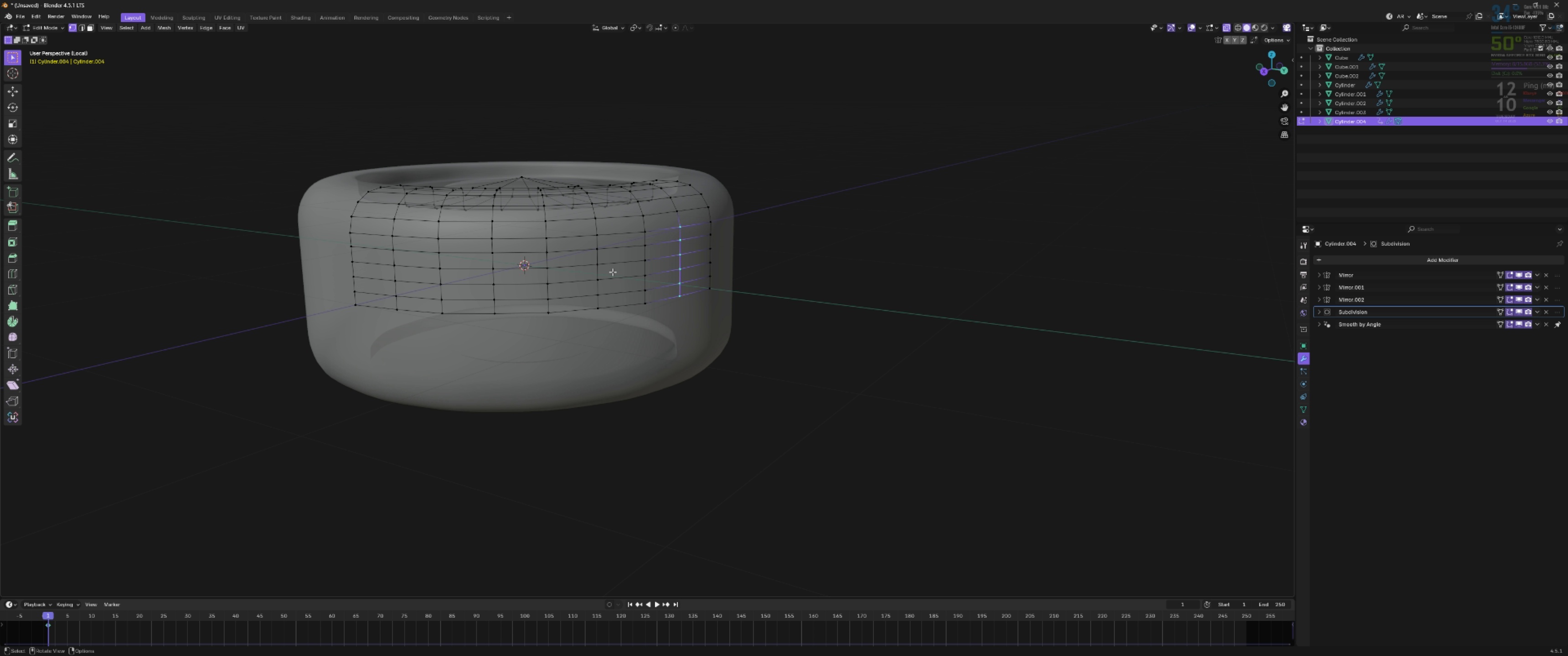 
hold_key(key=ShiftLeft, duration=0.41)
 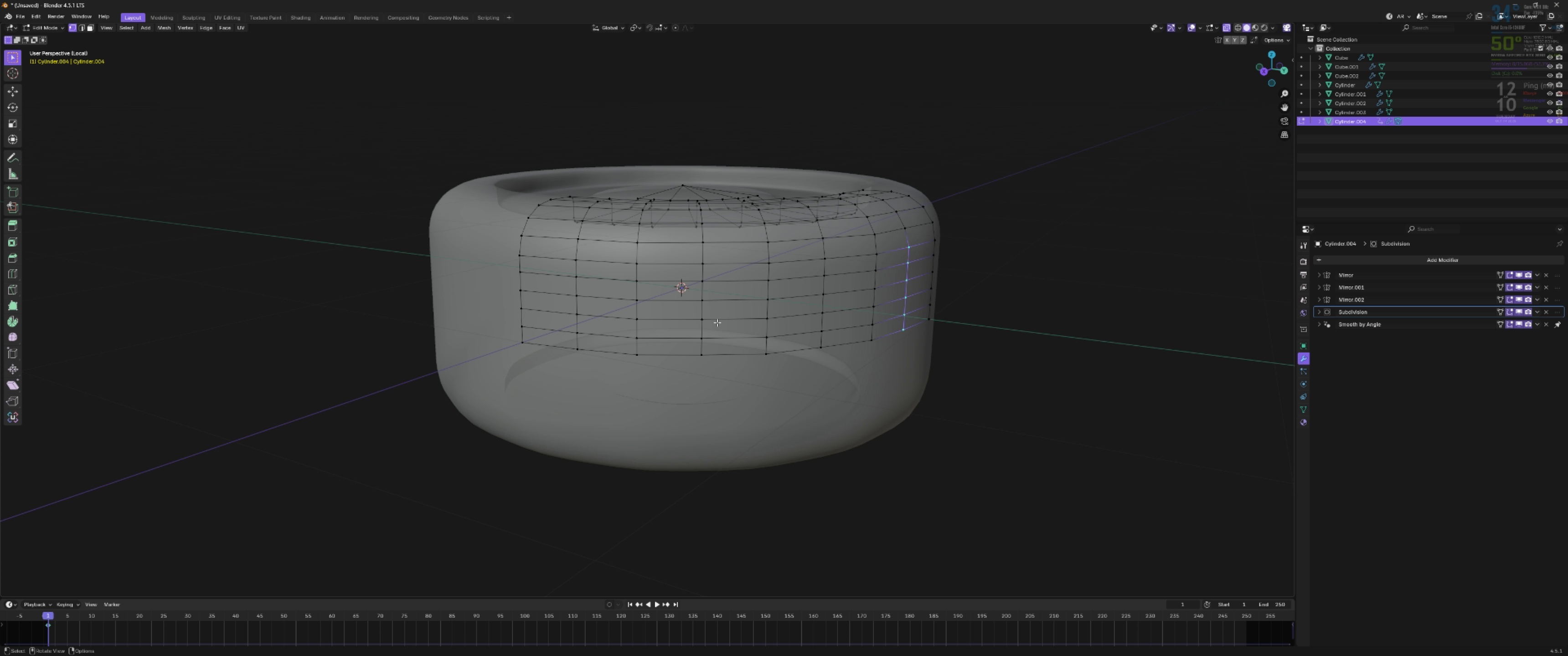 
scroll: coordinate [689, 320], scroll_direction: up, amount: 2.0
 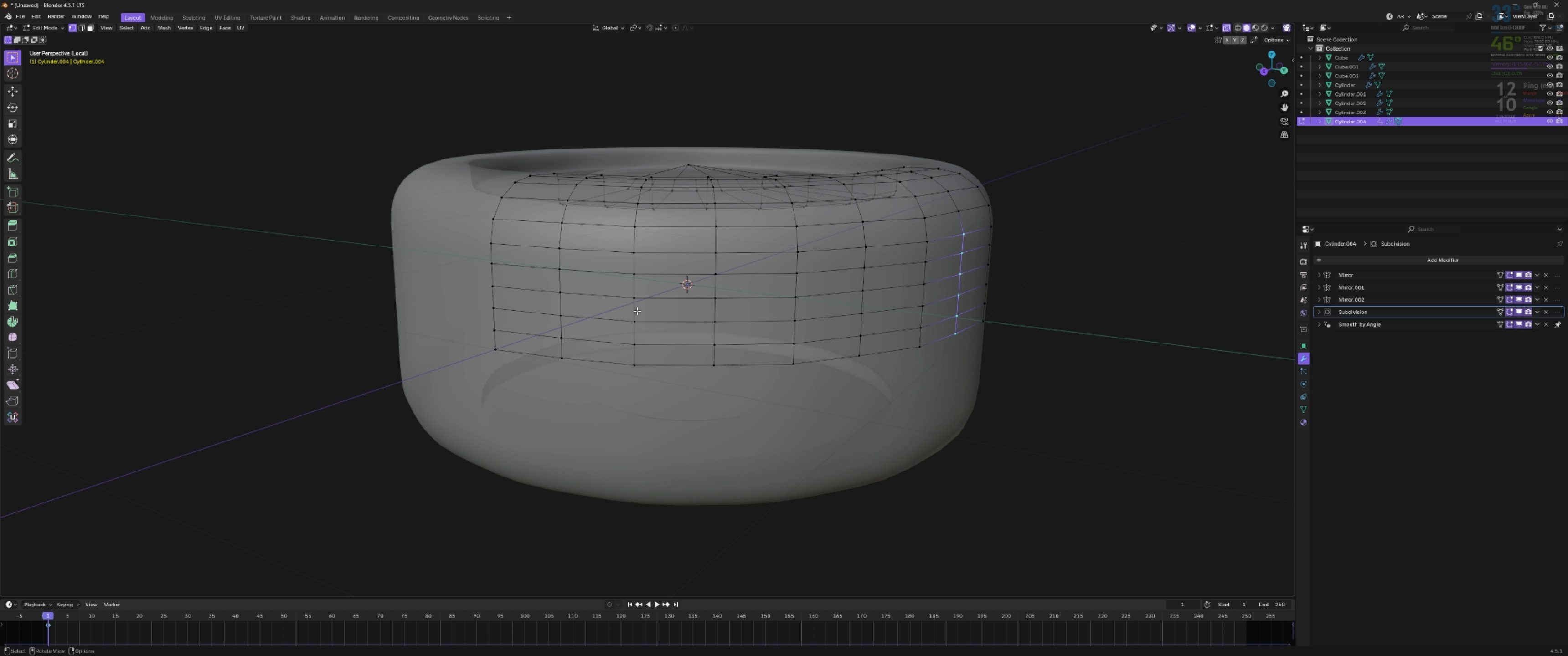 
hold_key(key=ShiftLeft, duration=0.47)
 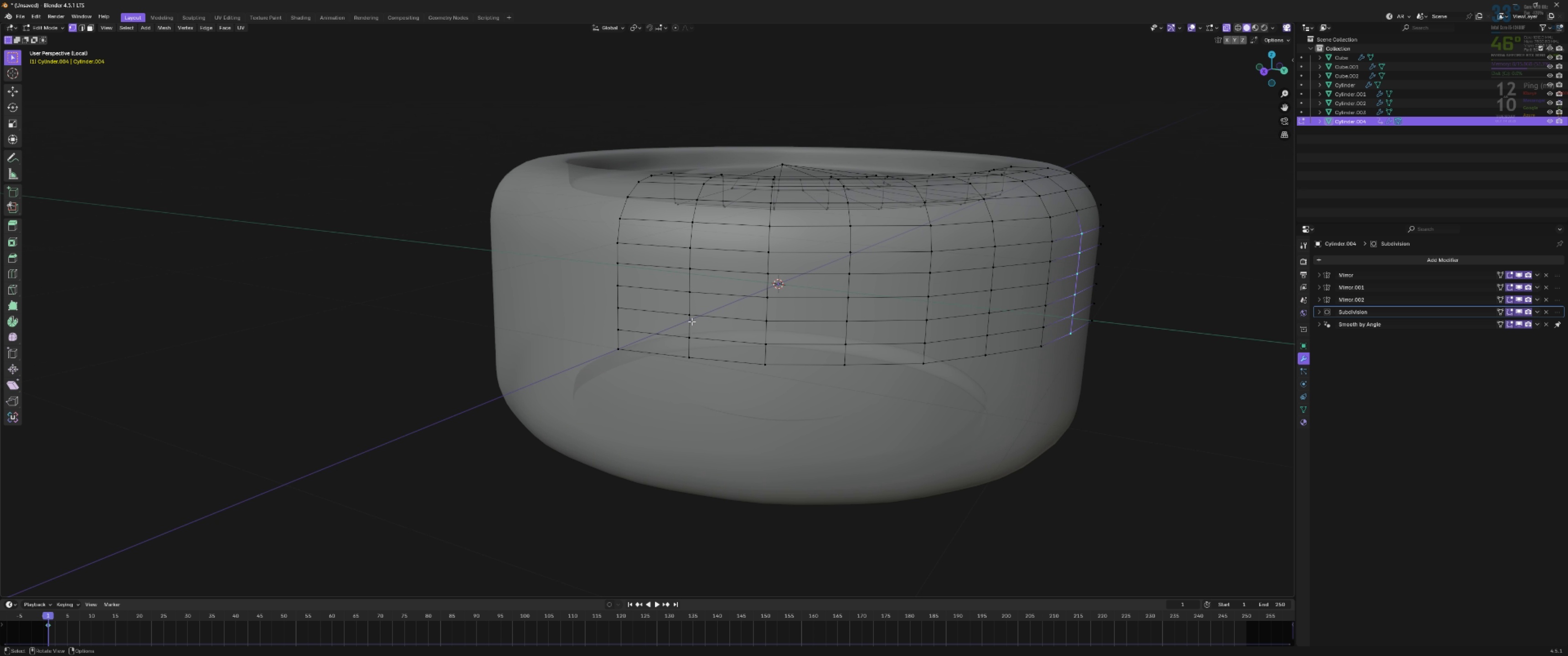 
scroll: coordinate [690, 321], scroll_direction: up, amount: 1.0
 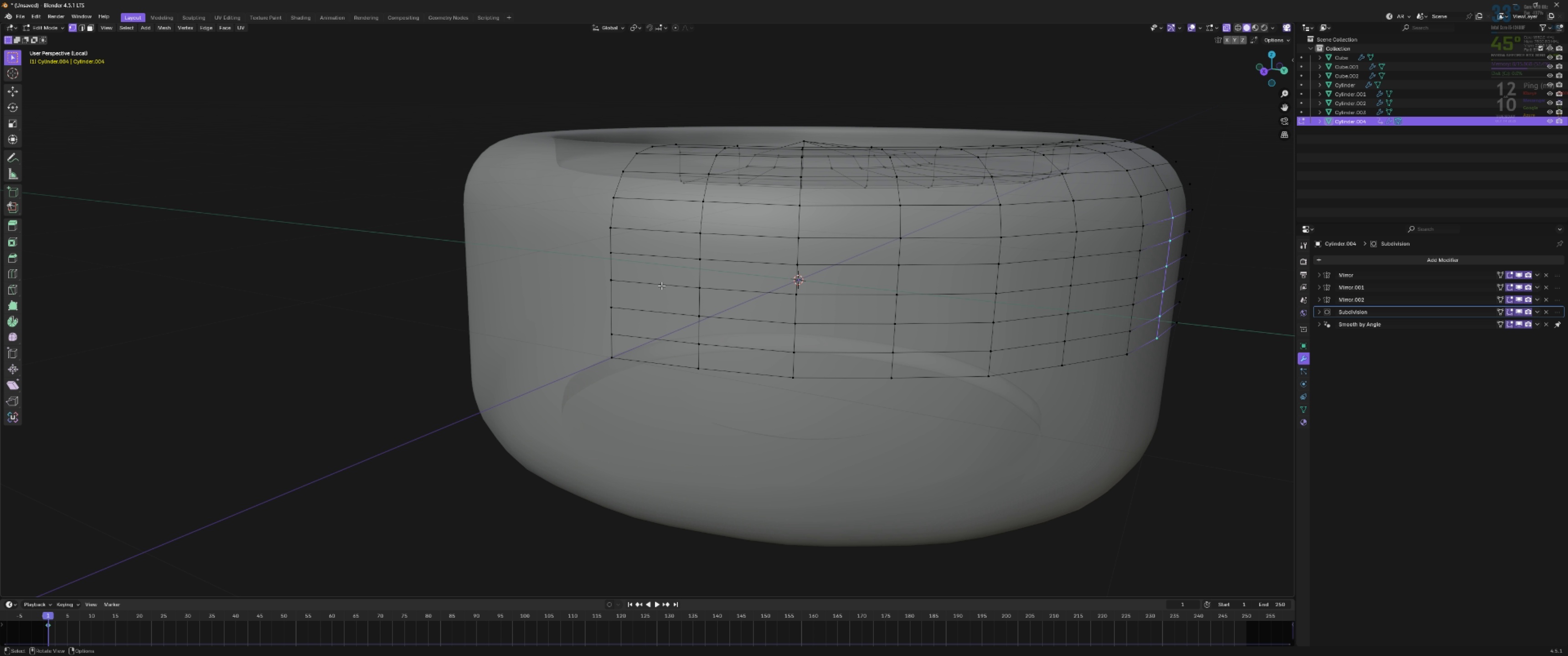 
wait(9.51)
 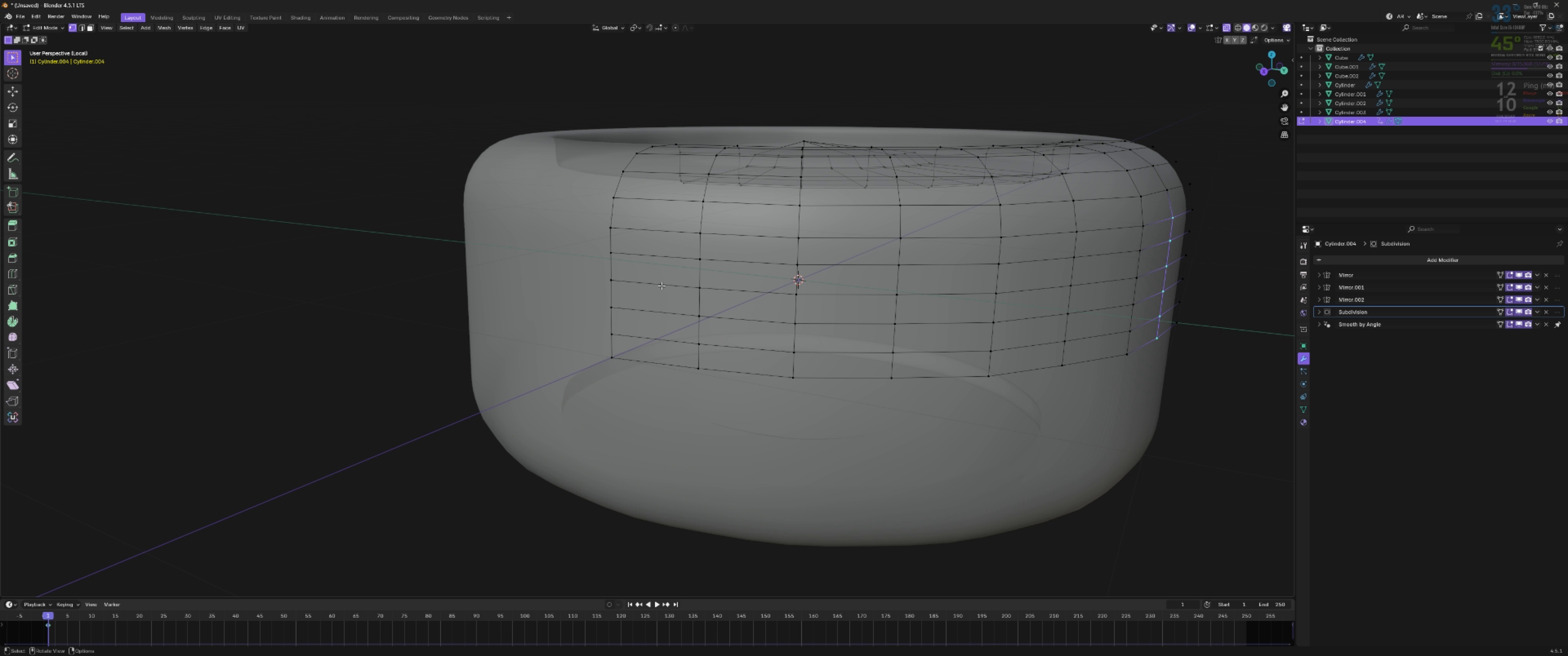 
key(2)
 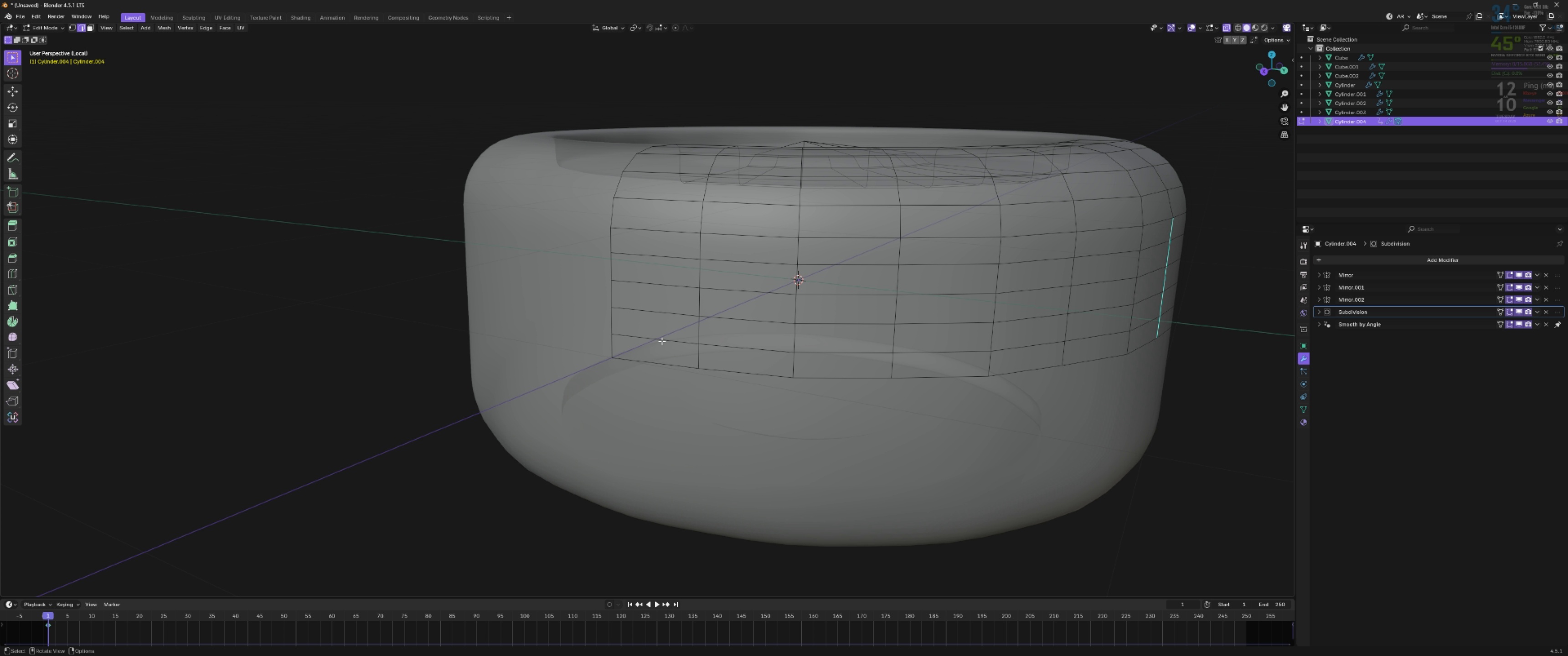 
hold_key(key=AltLeft, duration=1.04)
left_click([662, 341])
 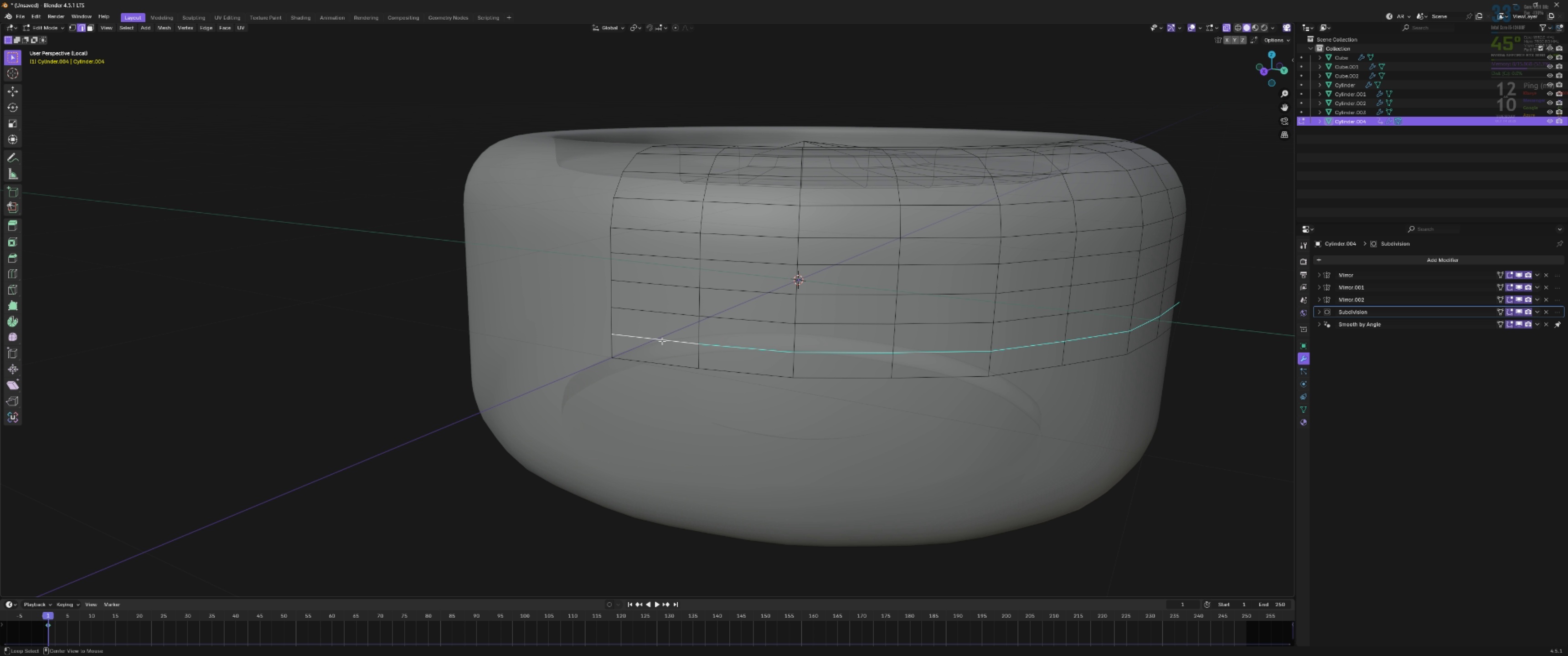 
hold_key(key=AltLeft, duration=2.07)
hold_key(key=ShiftLeft, duration=1.5)
left_click([664, 288])
 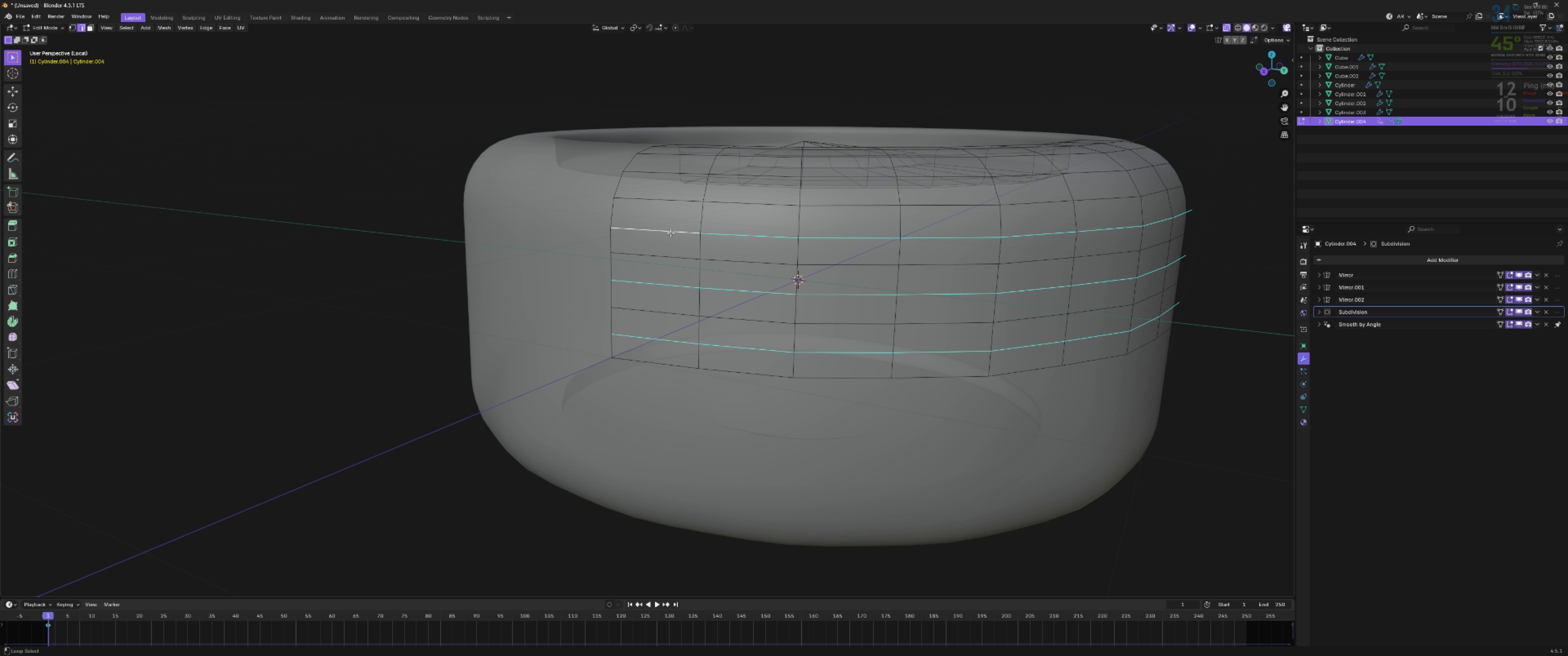 
hold_key(key=ShiftLeft, duration=0.37)
 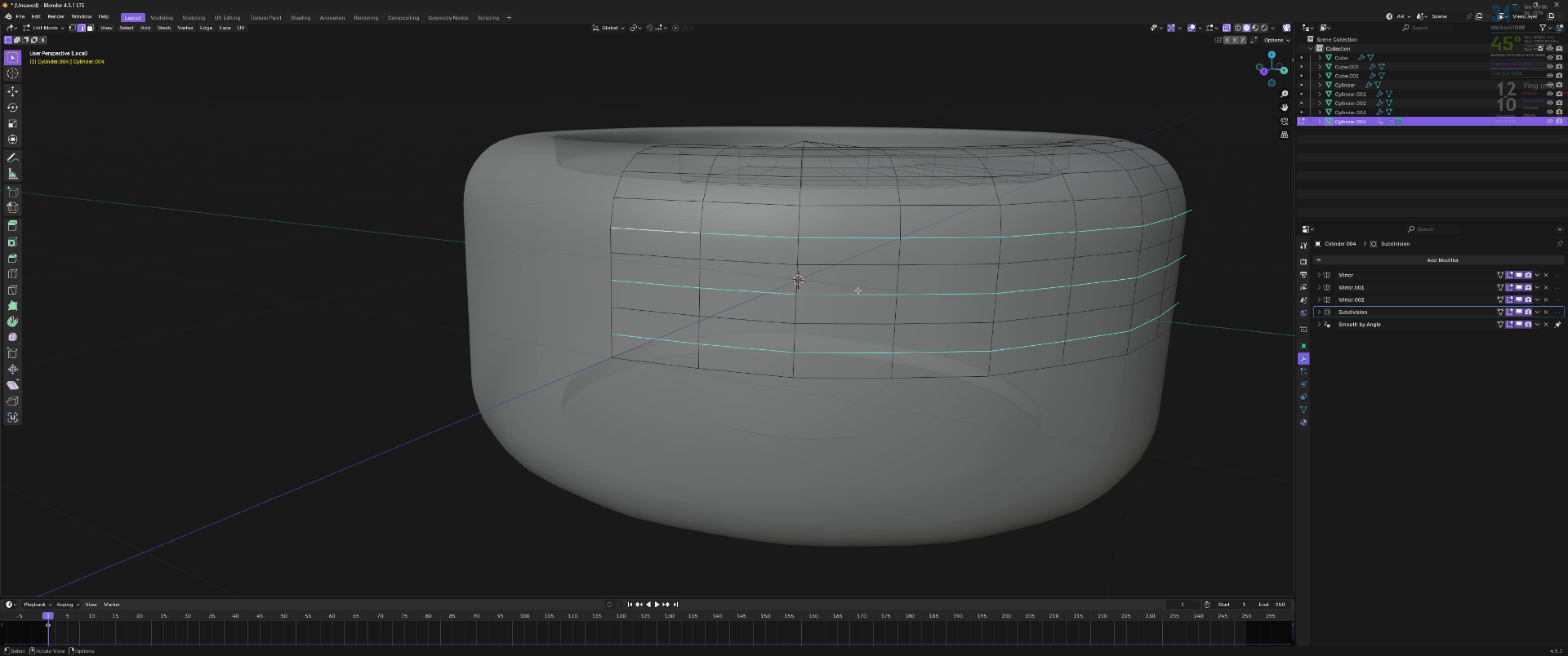 
key(Control+B)
 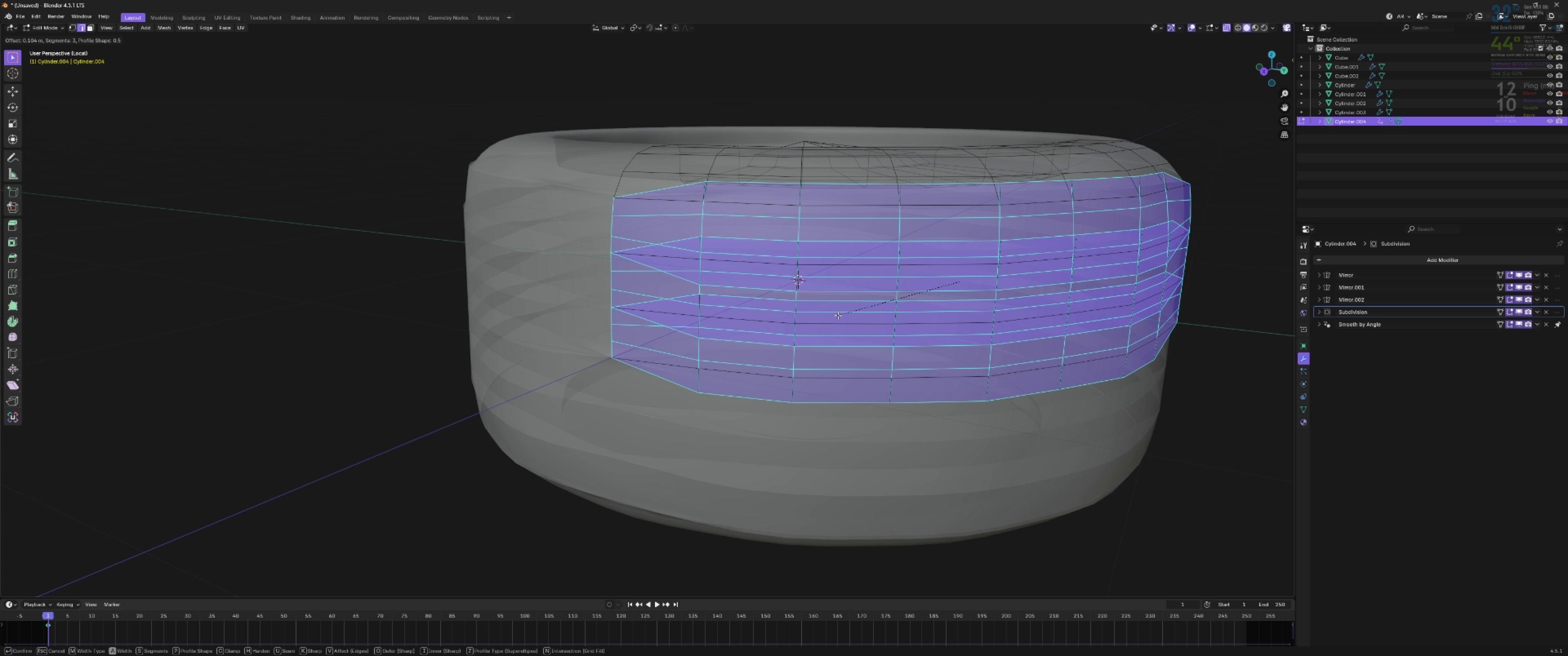 
scroll: coordinate [859, 304], scroll_direction: down, amount: 1.0
 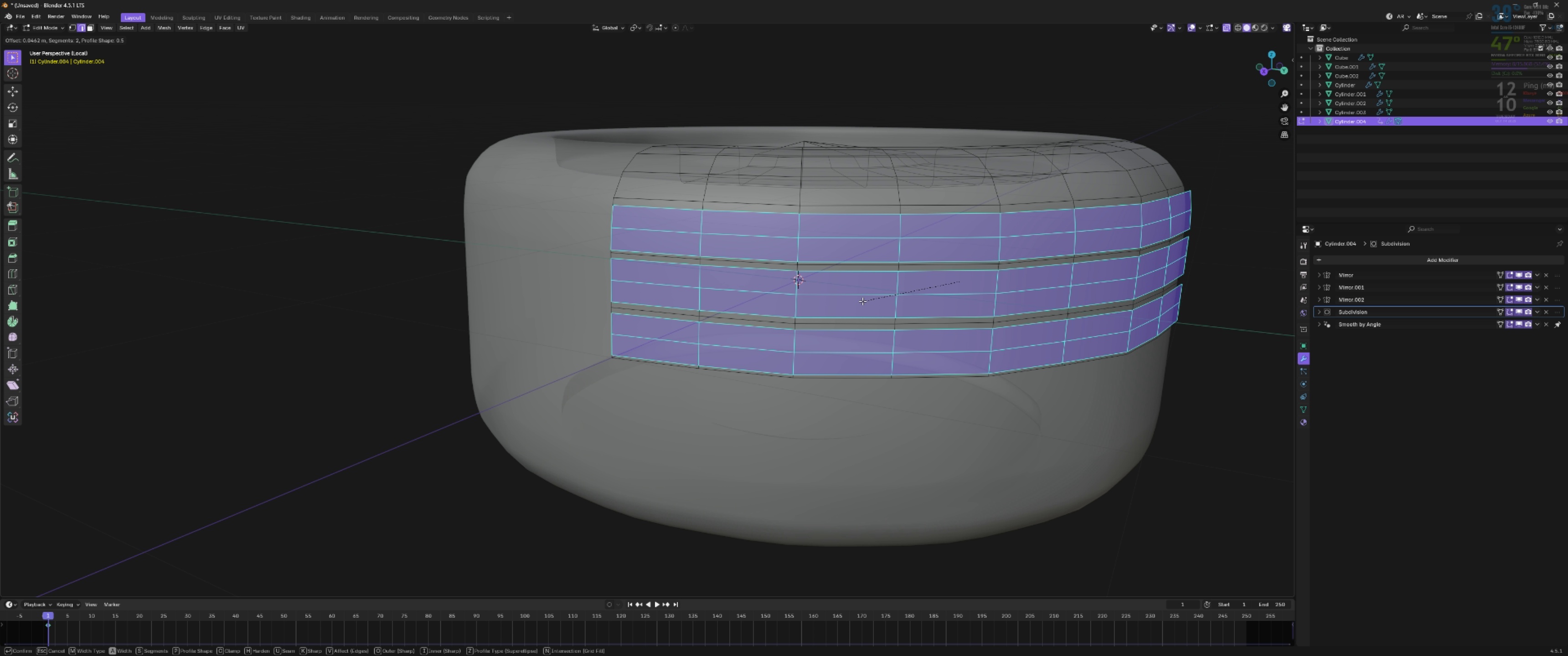 
hold_key(key=ShiftLeft, duration=1.53)
 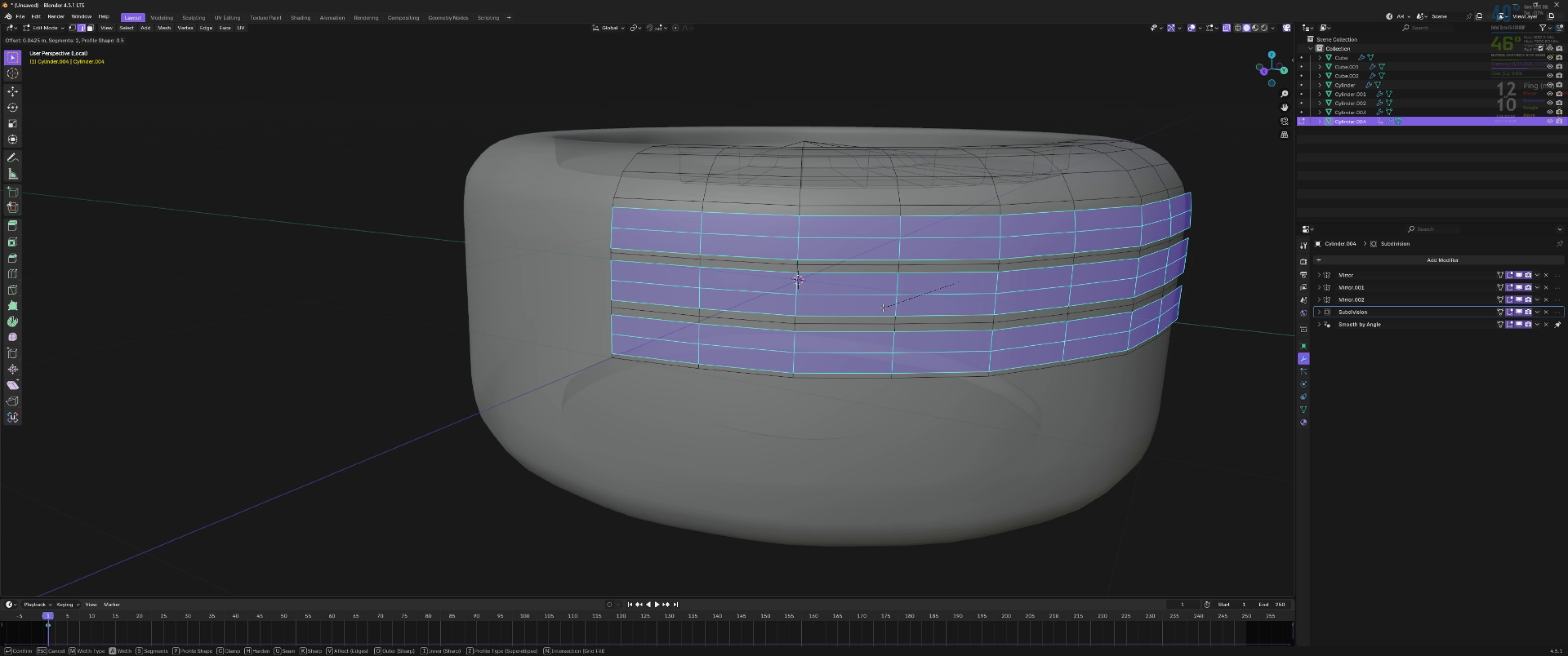 
hold_key(key=ShiftLeft, duration=0.79)
scroll: coordinate [883, 308], scroll_direction: down, amount: 1.0
 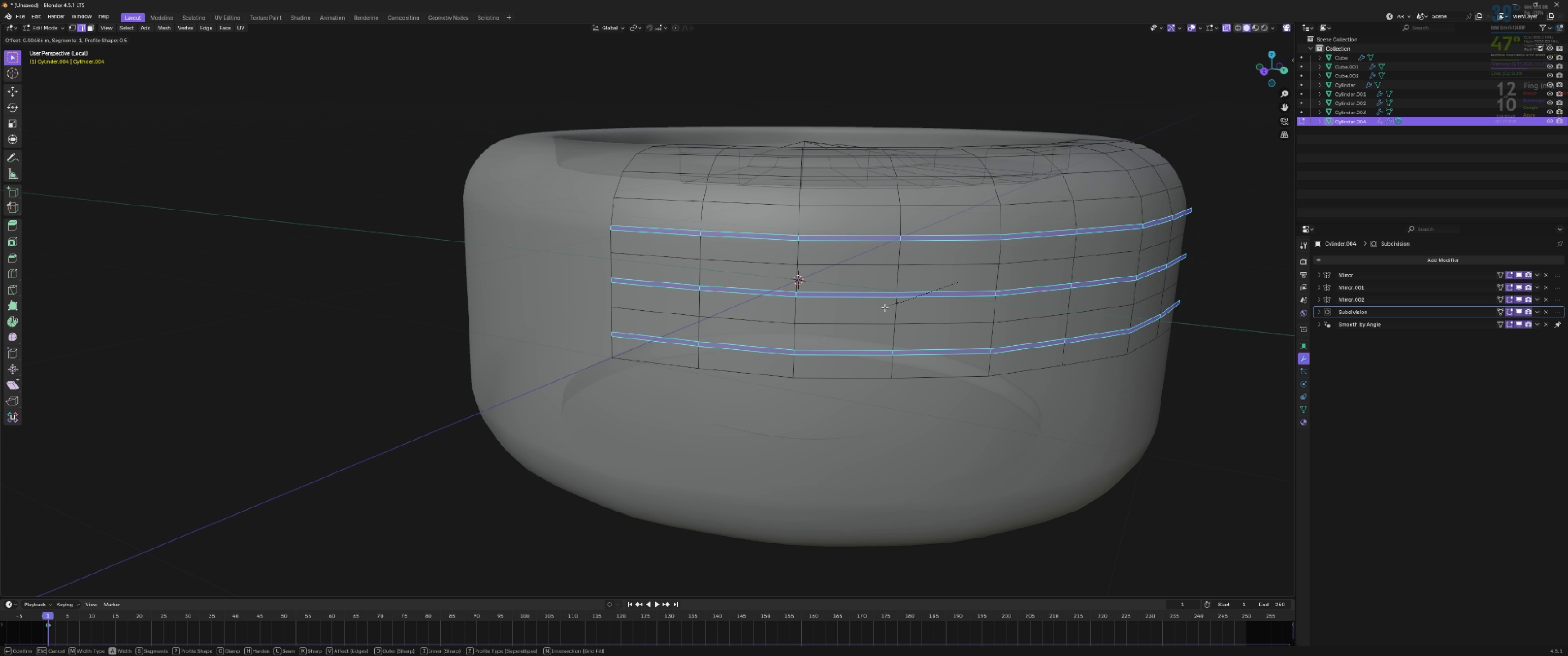 
hold_key(key=ShiftLeft, duration=1.52)
 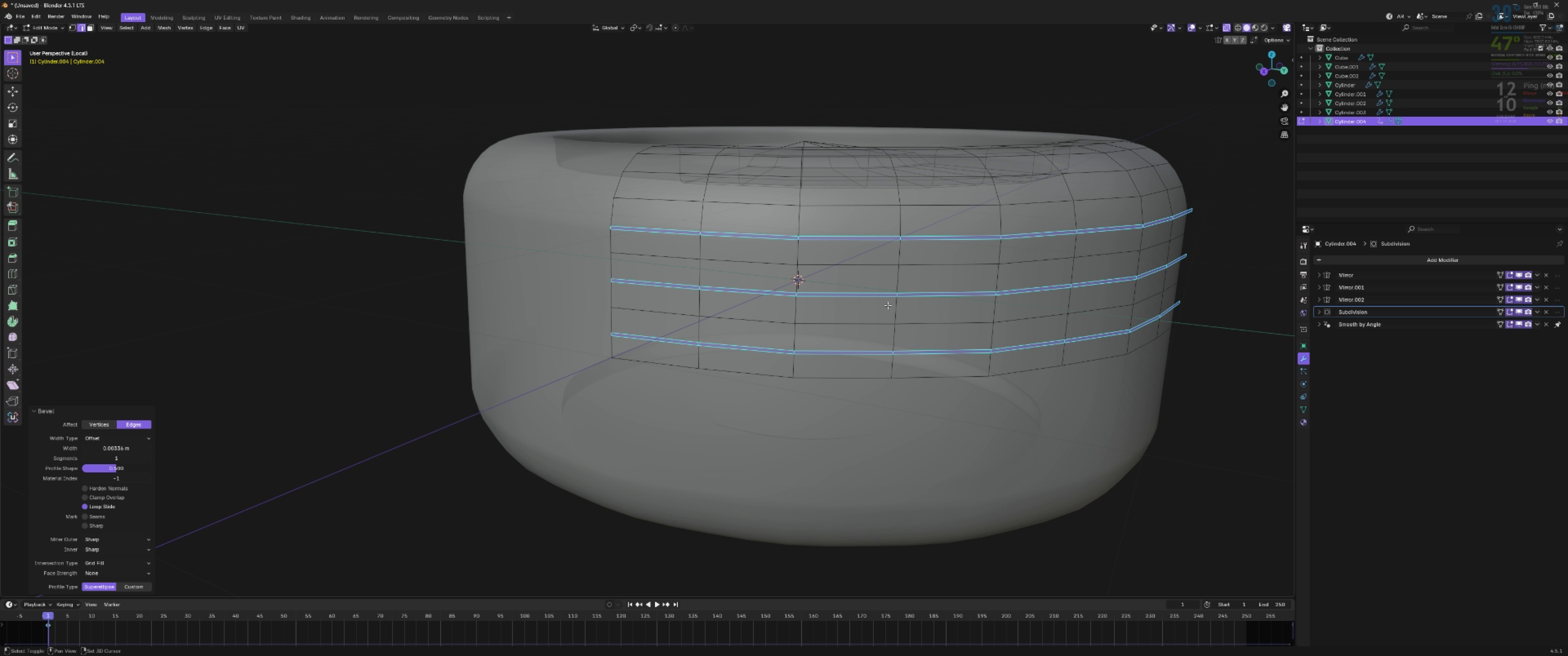 
key(Shift+ShiftLeft)
 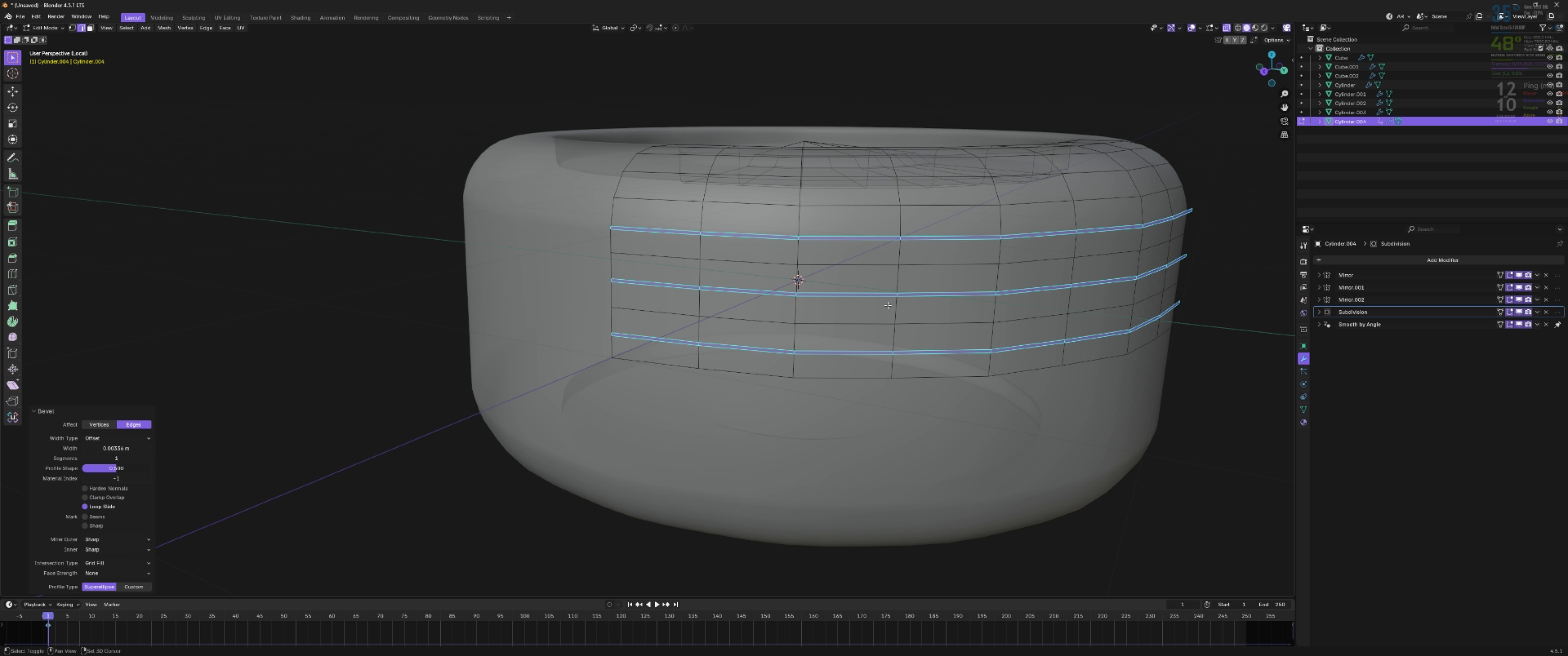 
left_click([887, 305])
 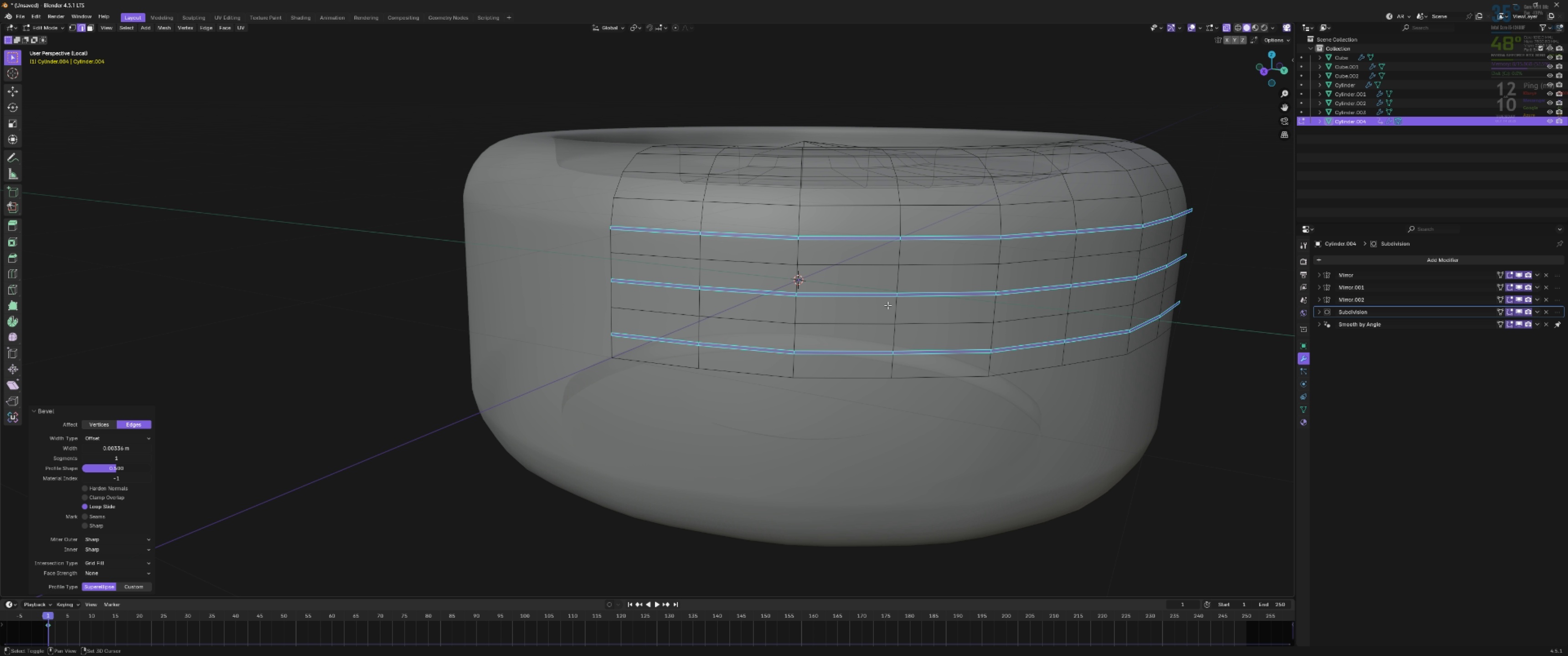 
key(Shift+ShiftLeft)
 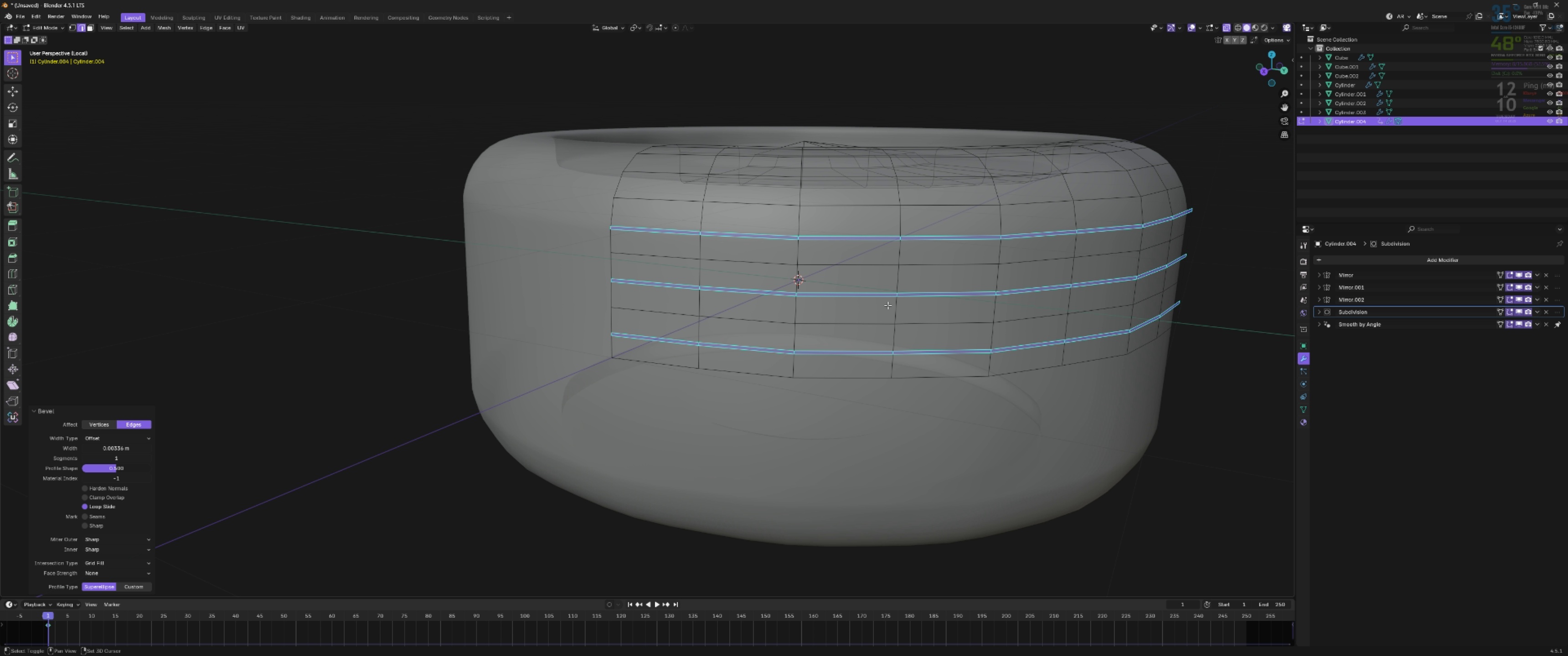 
key(Shift+ShiftLeft)
 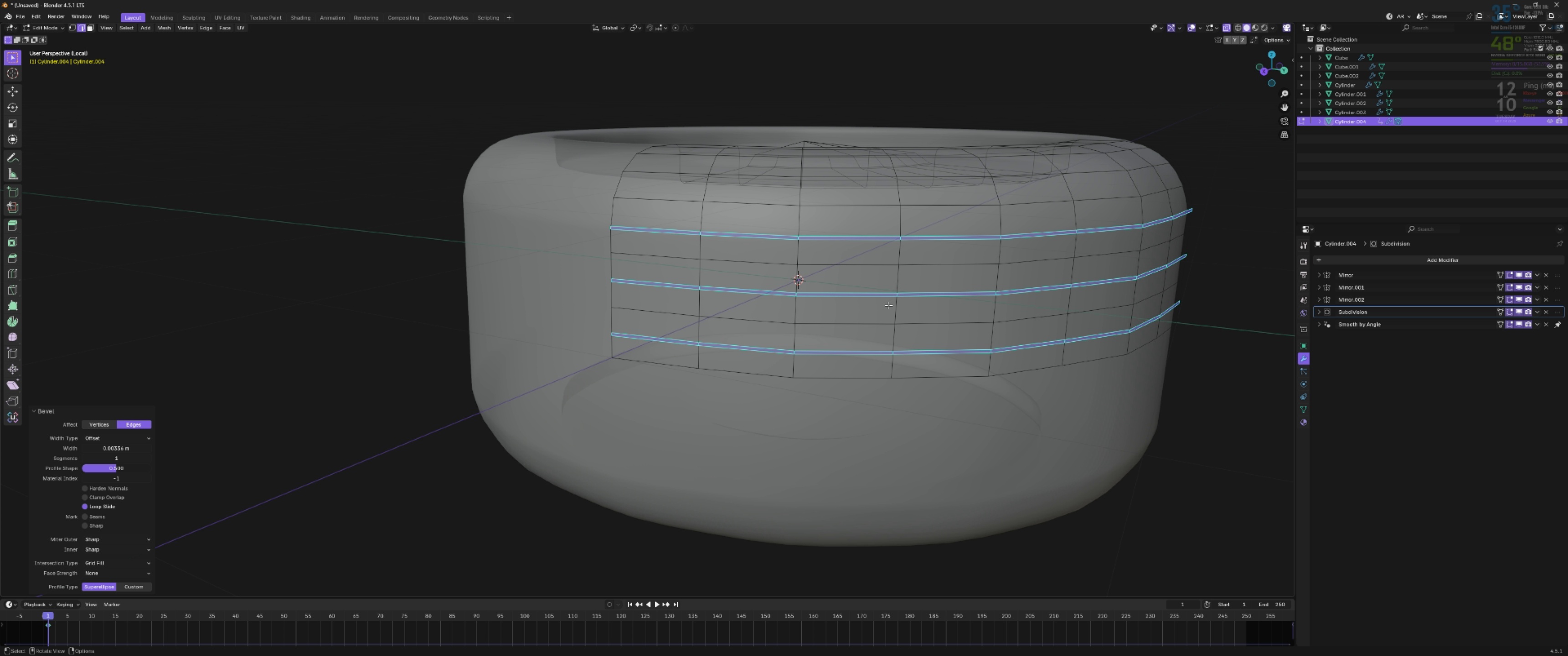 
key(Shift+ShiftLeft)
 